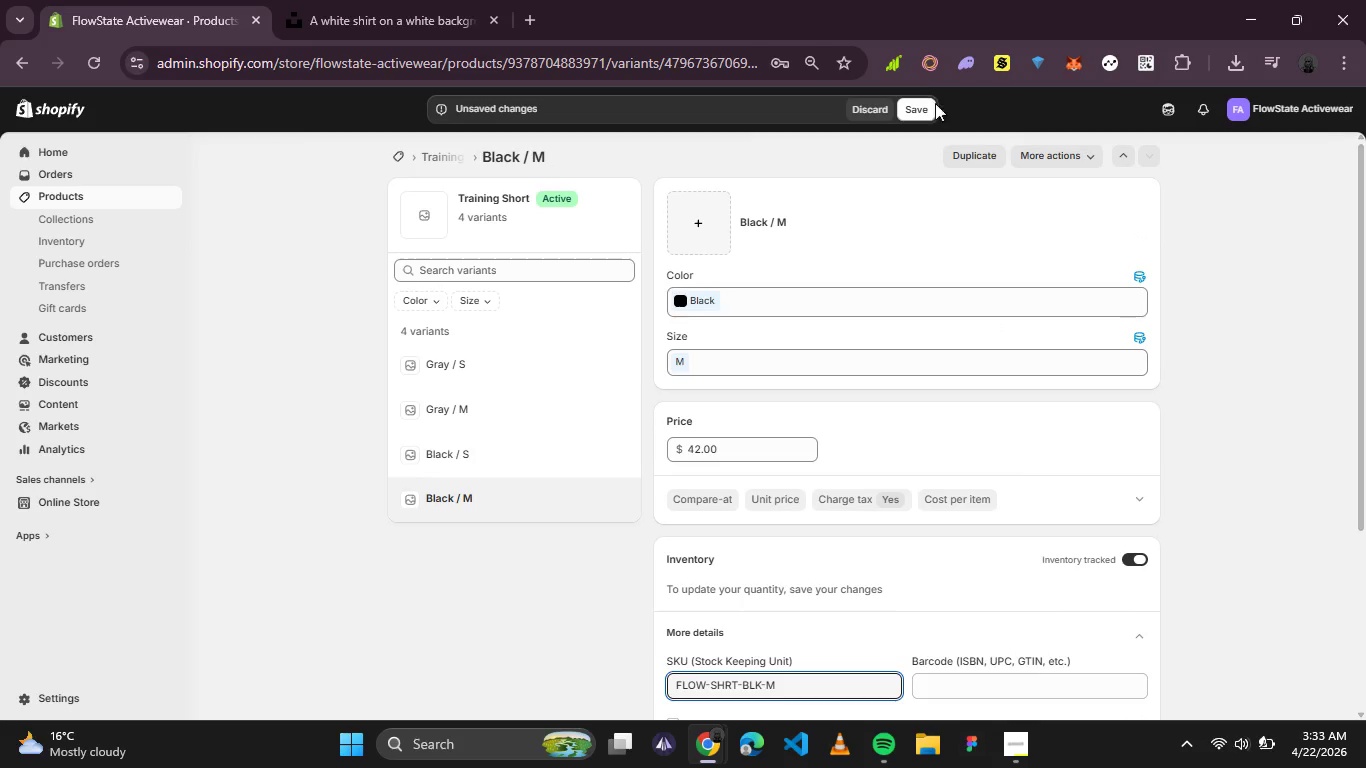 
left_click([924, 107])
 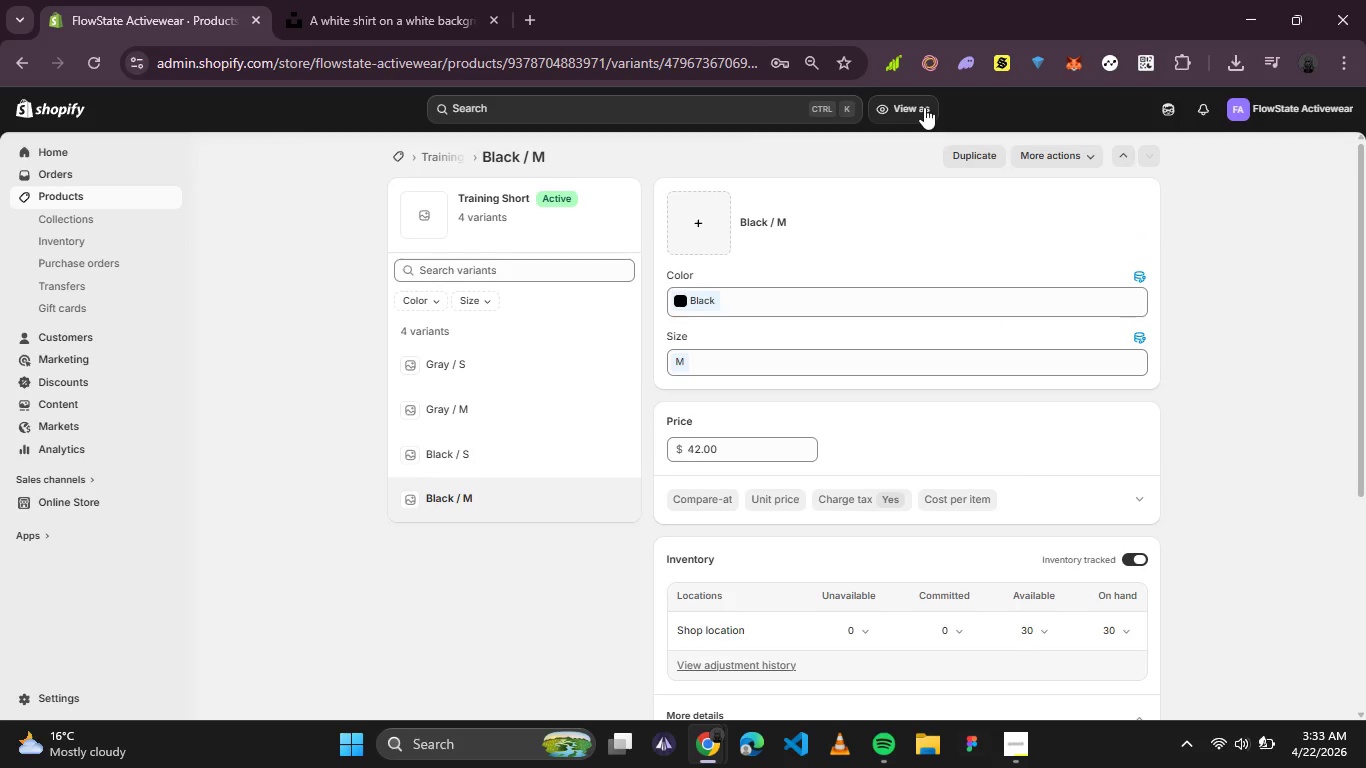 
wait(25.5)
 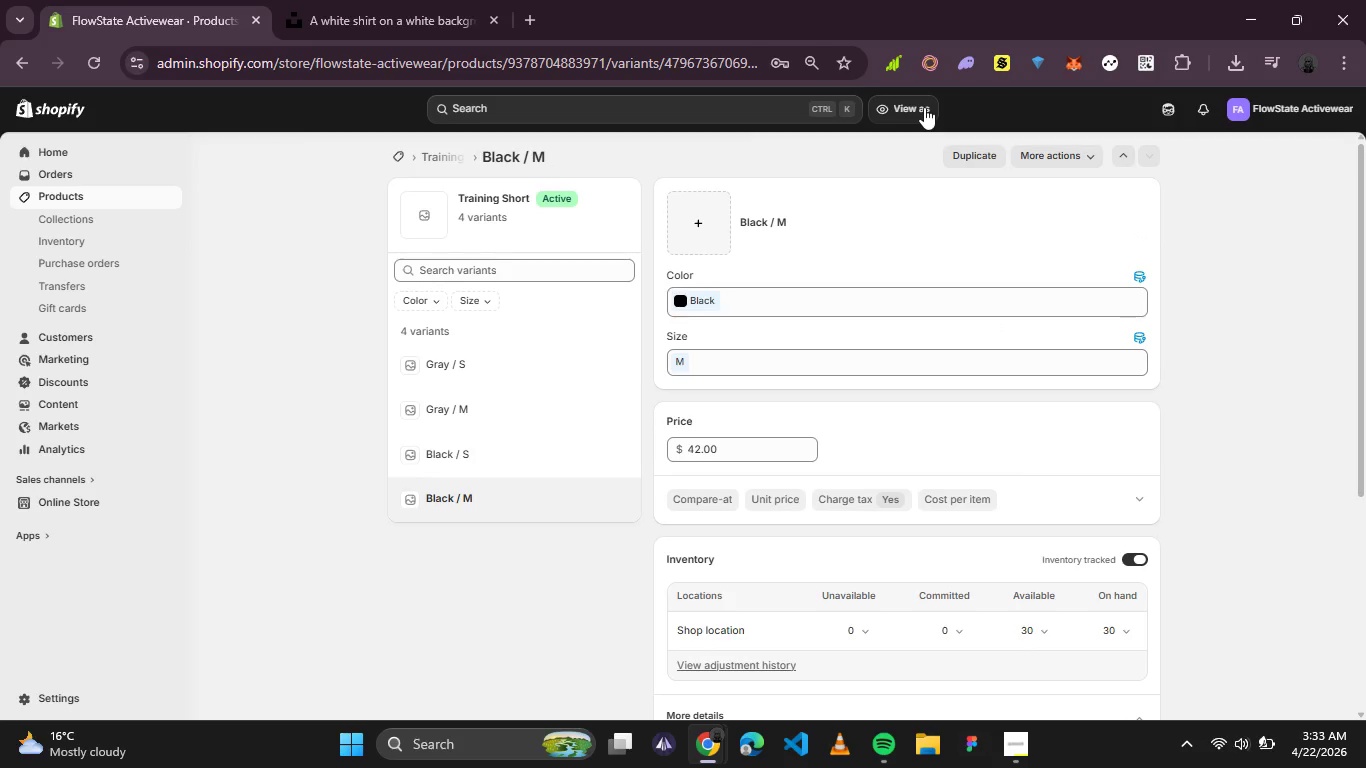 
scroll: coordinate [897, 258], scroll_direction: down, amount: 1.0
 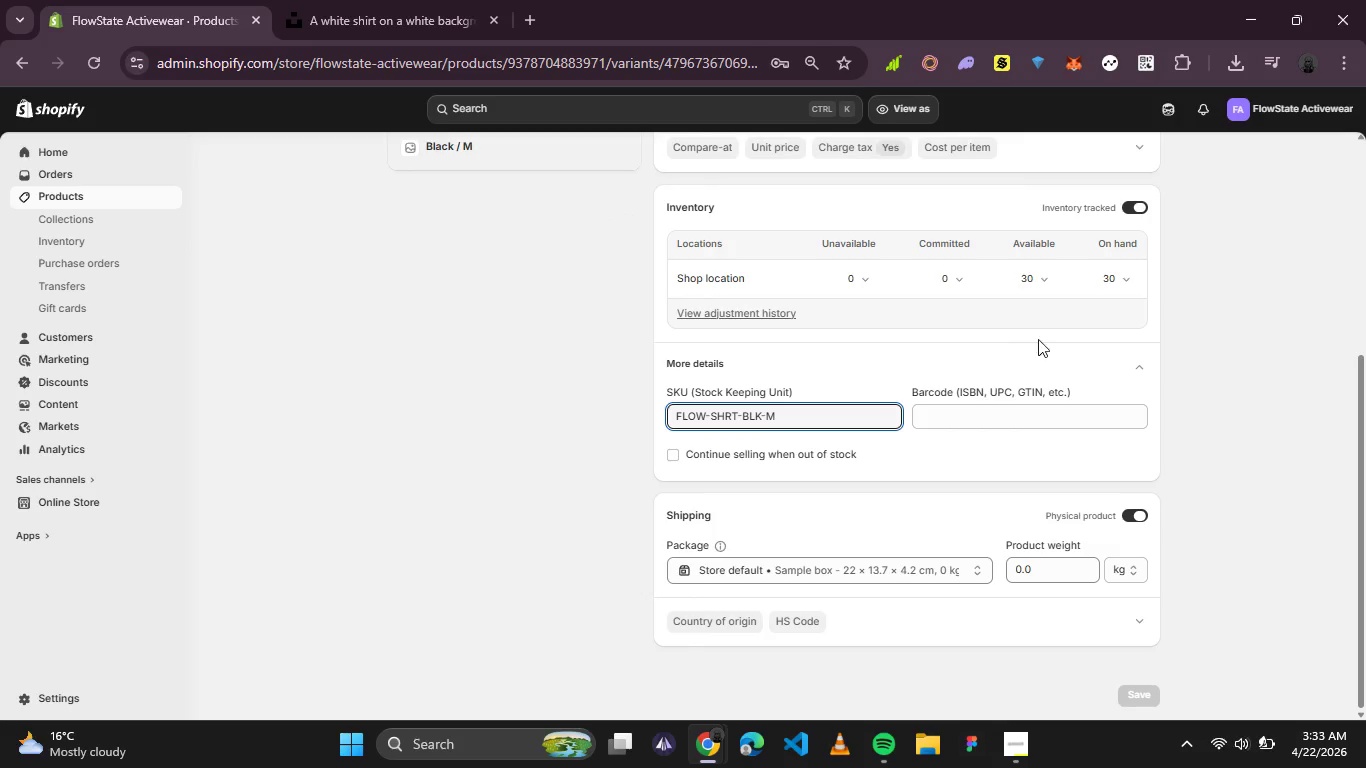 
left_click([1183, 360])
 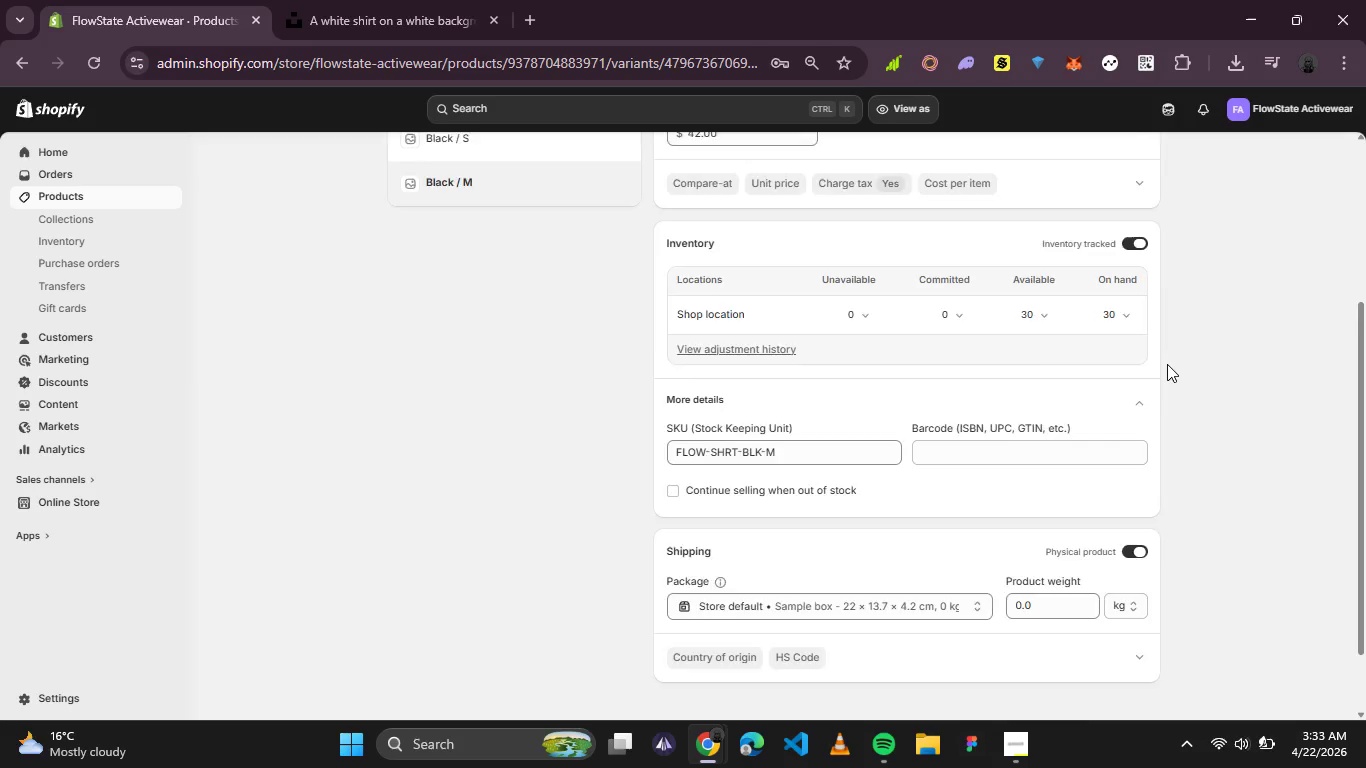 
scroll: coordinate [1167, 364], scroll_direction: up, amount: 4.0
 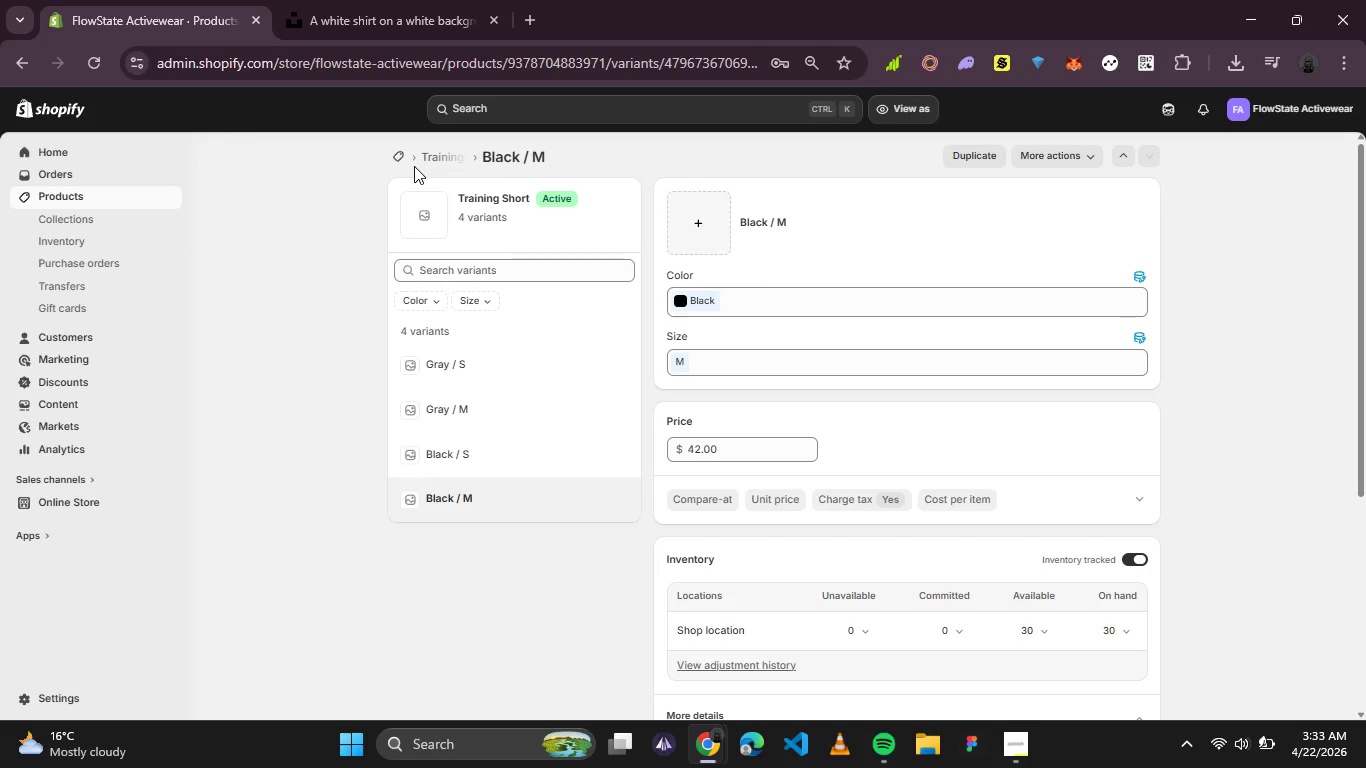 
wait(9.94)
 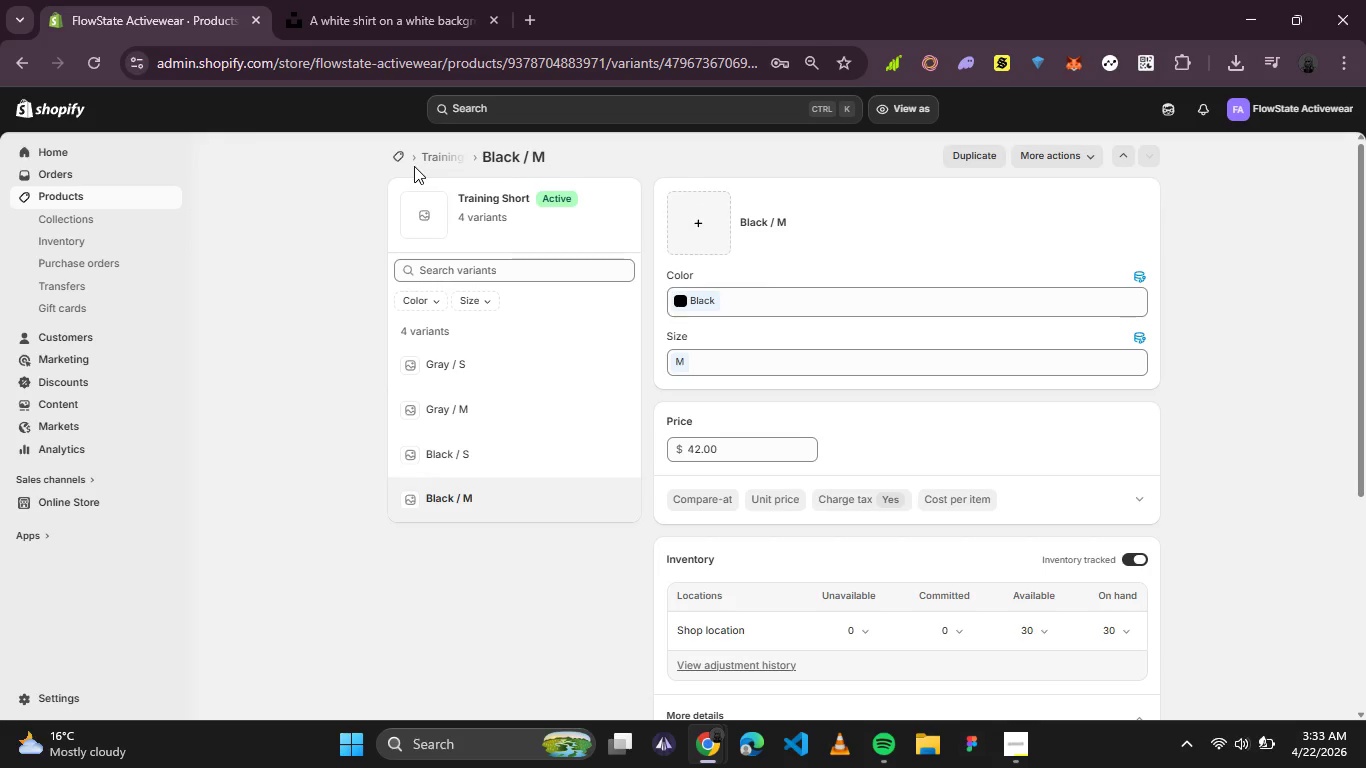 
left_click([282, 1])
 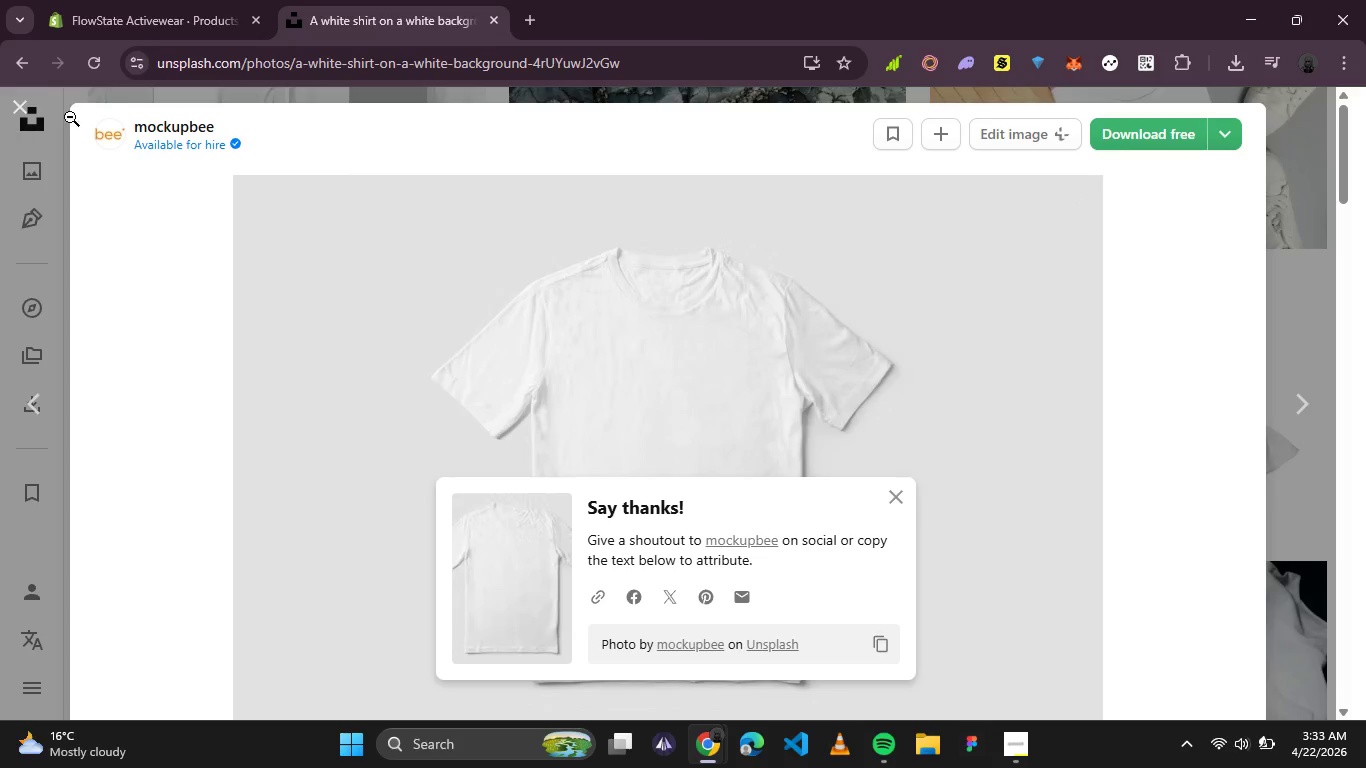 
left_click([14, 108])
 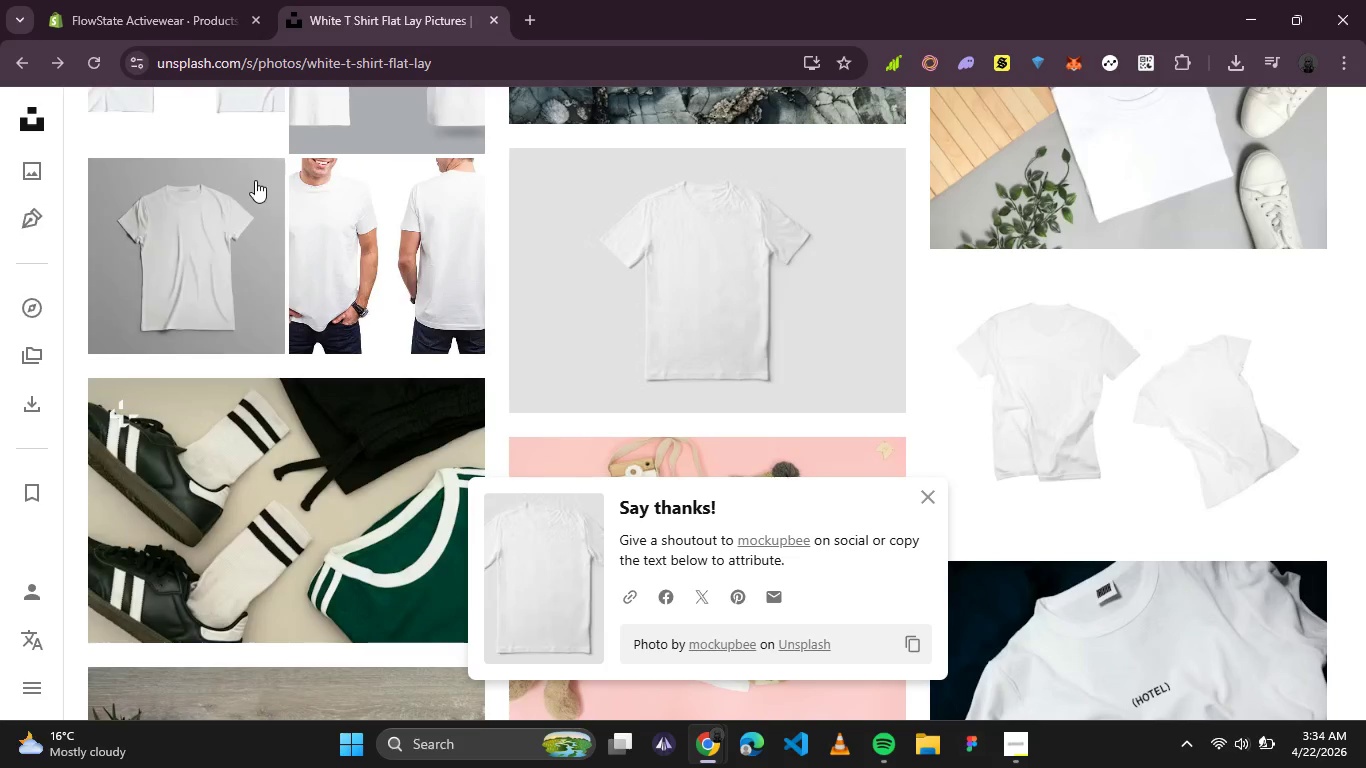 
scroll: coordinate [255, 187], scroll_direction: up, amount: 7.0
 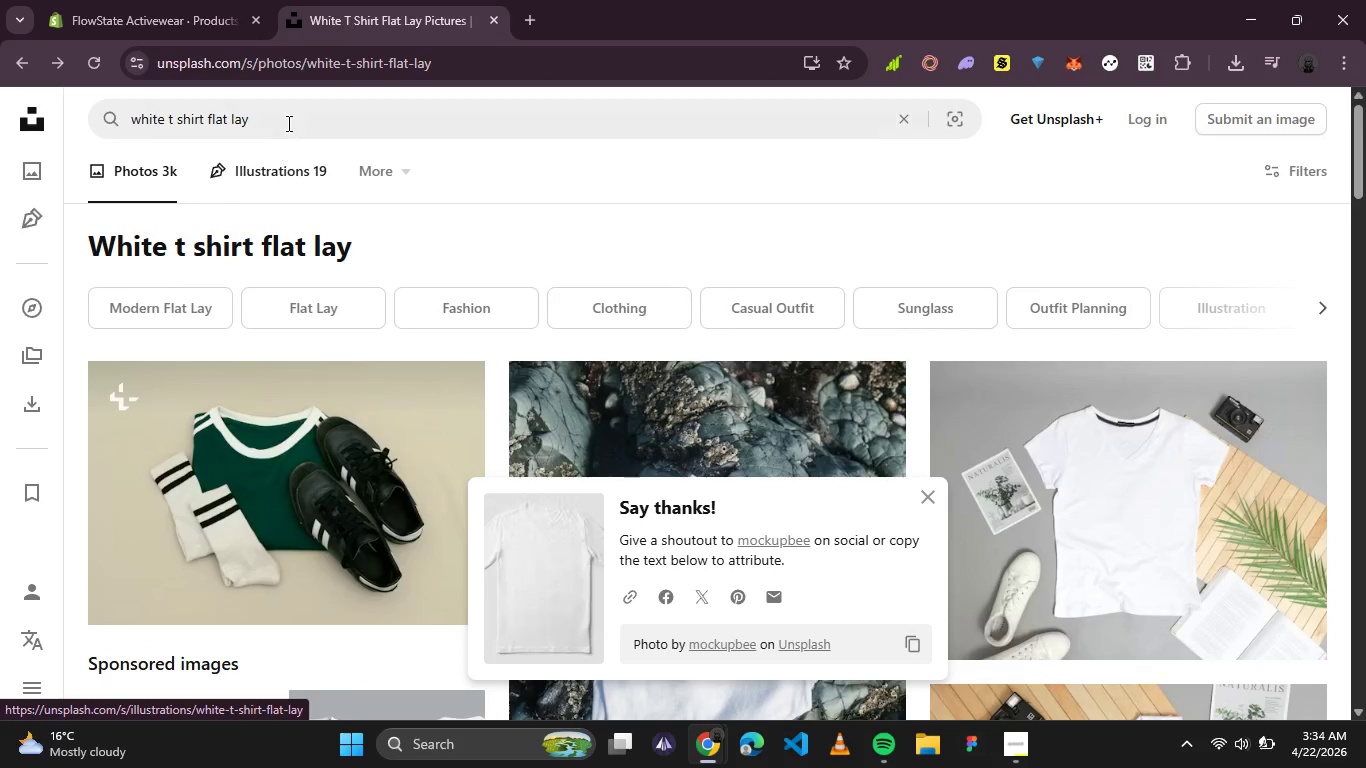 
left_click_drag(start_coordinate=[287, 123], to_coordinate=[118, 125])
 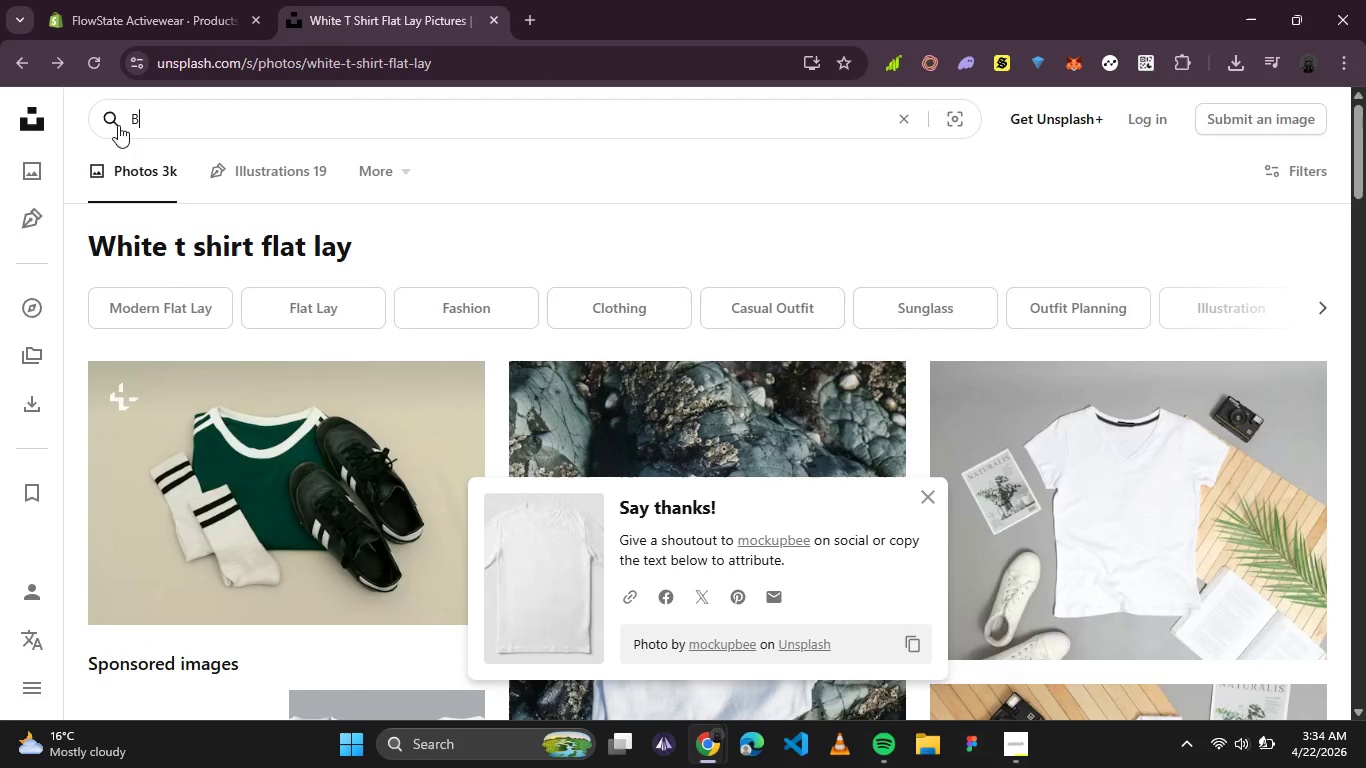 
type(BLACK TRAI)
 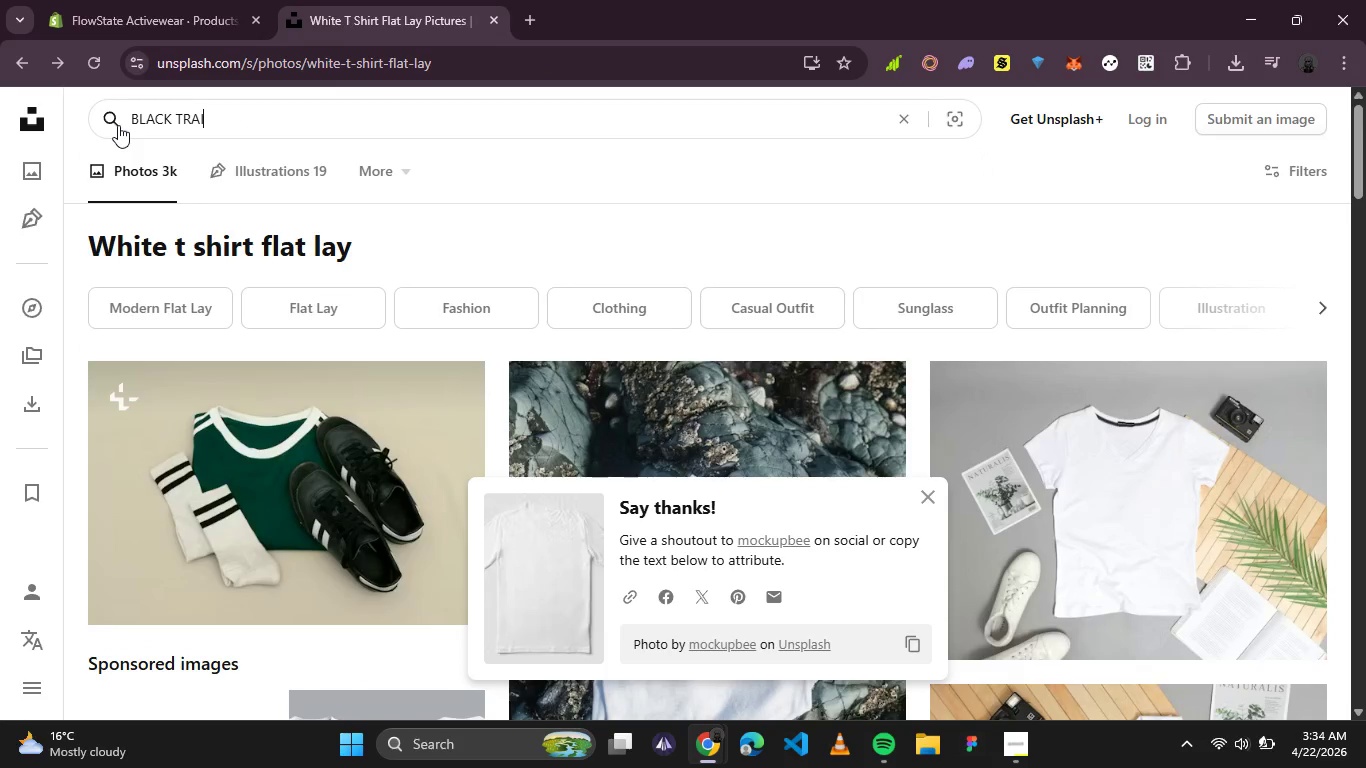 
key(Control+A)
 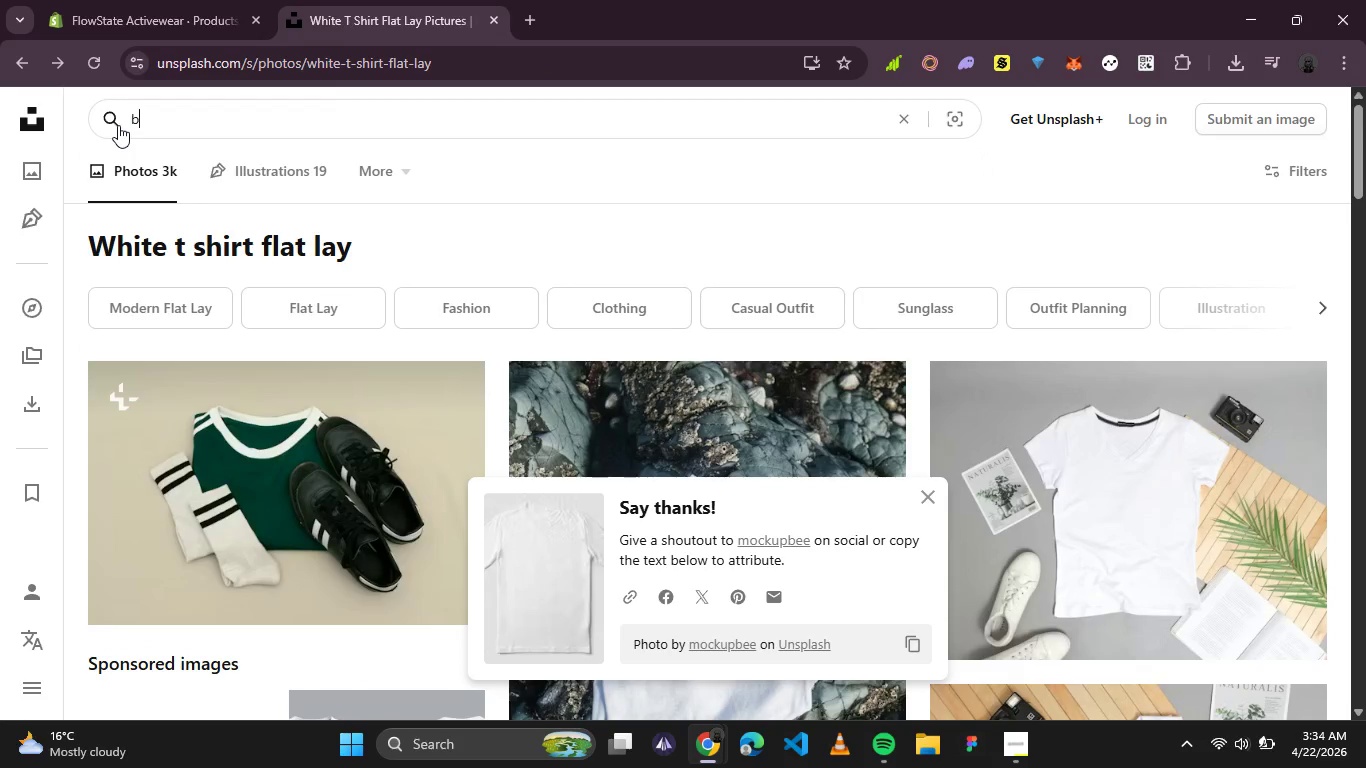 
type(black training shorts)
 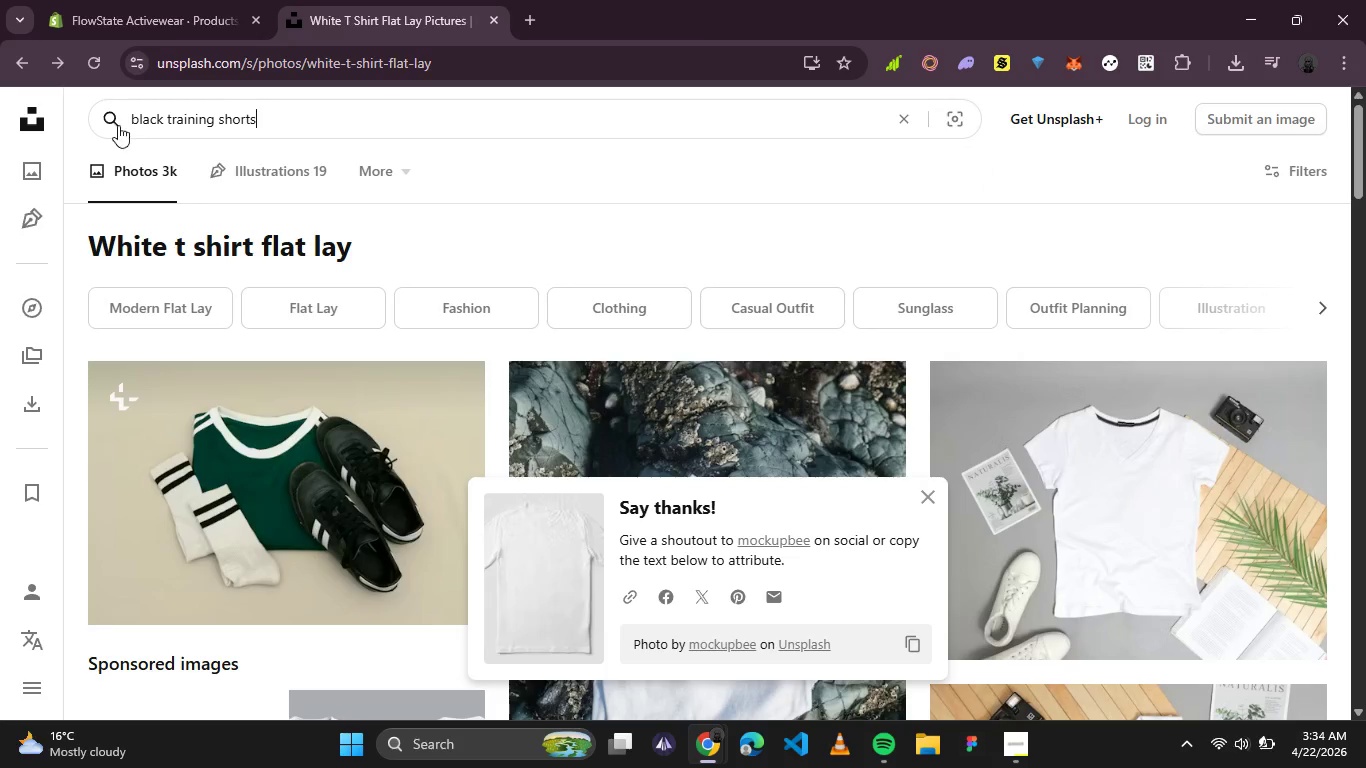 
key(Enter)
 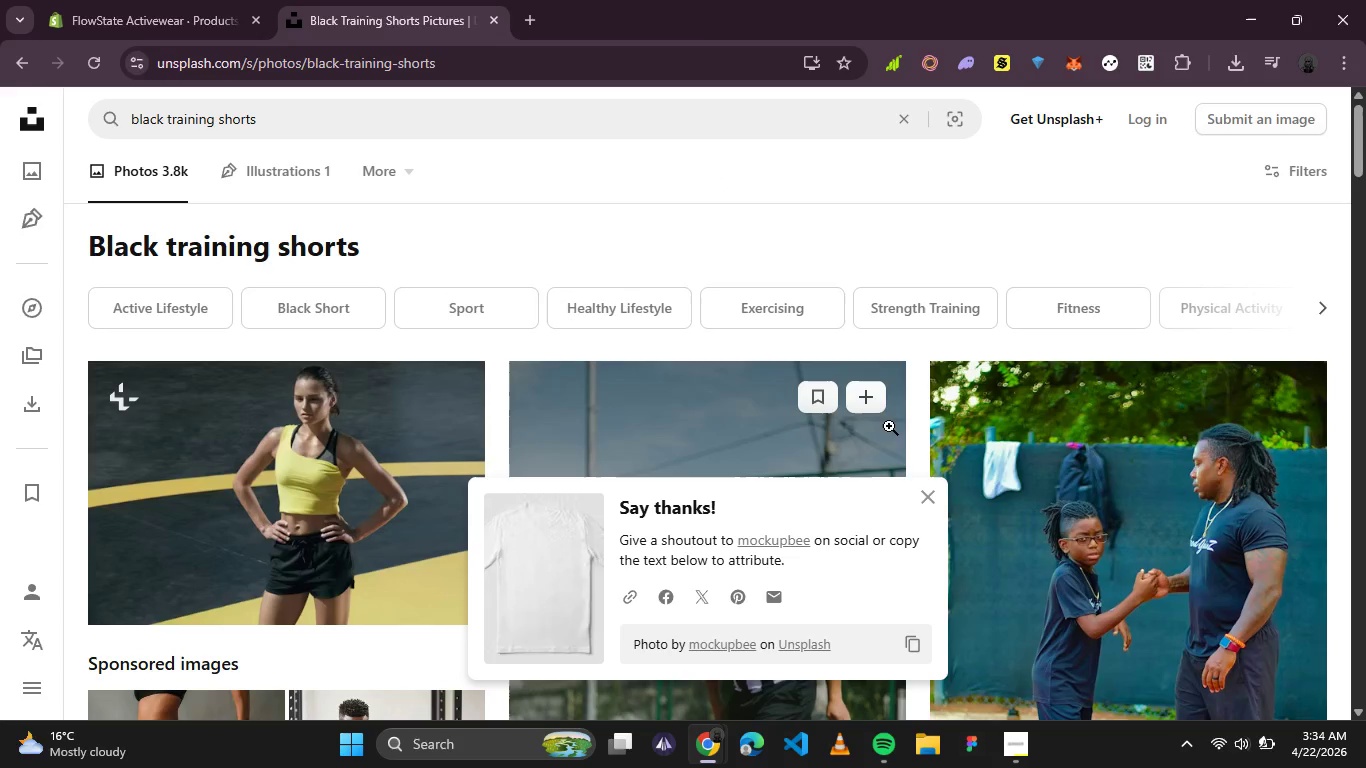 
left_click([935, 504])
 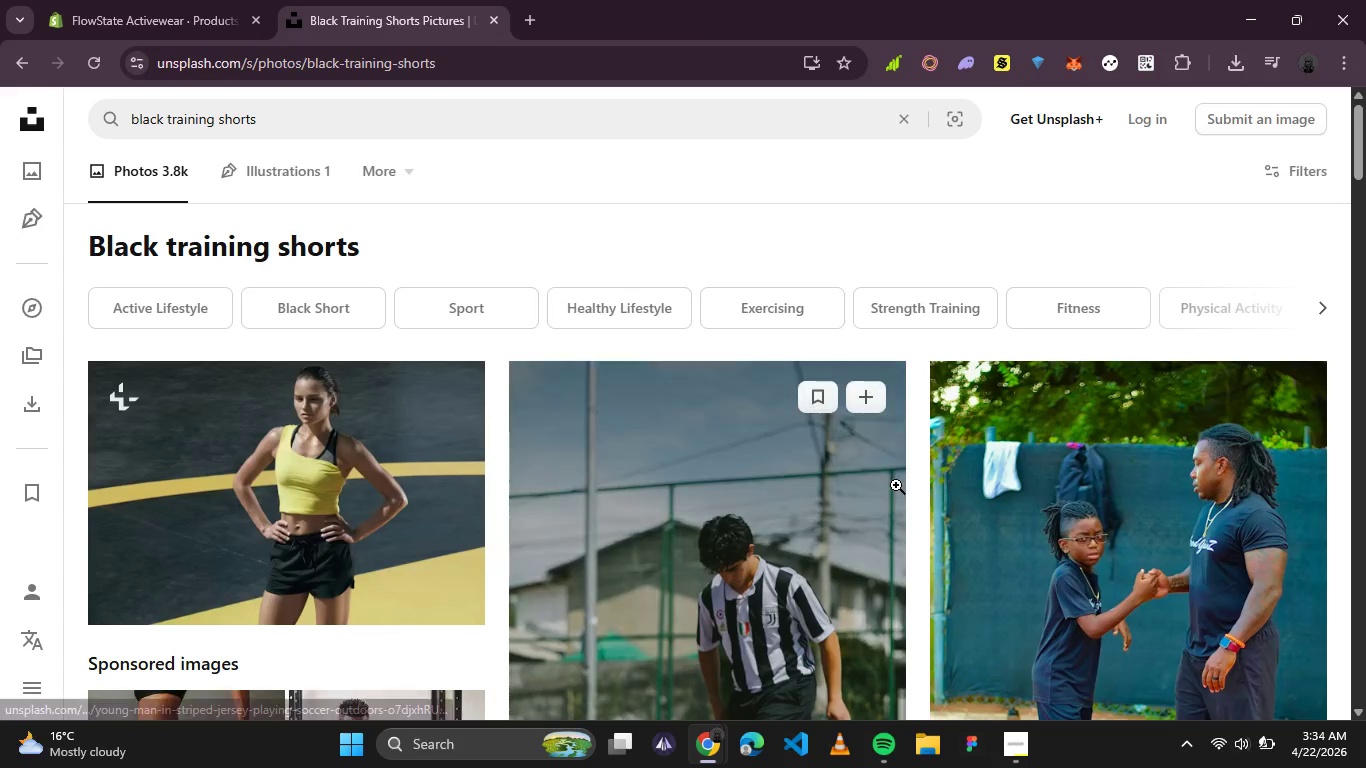 
scroll: coordinate [379, 445], scroll_direction: down, amount: 3.0
 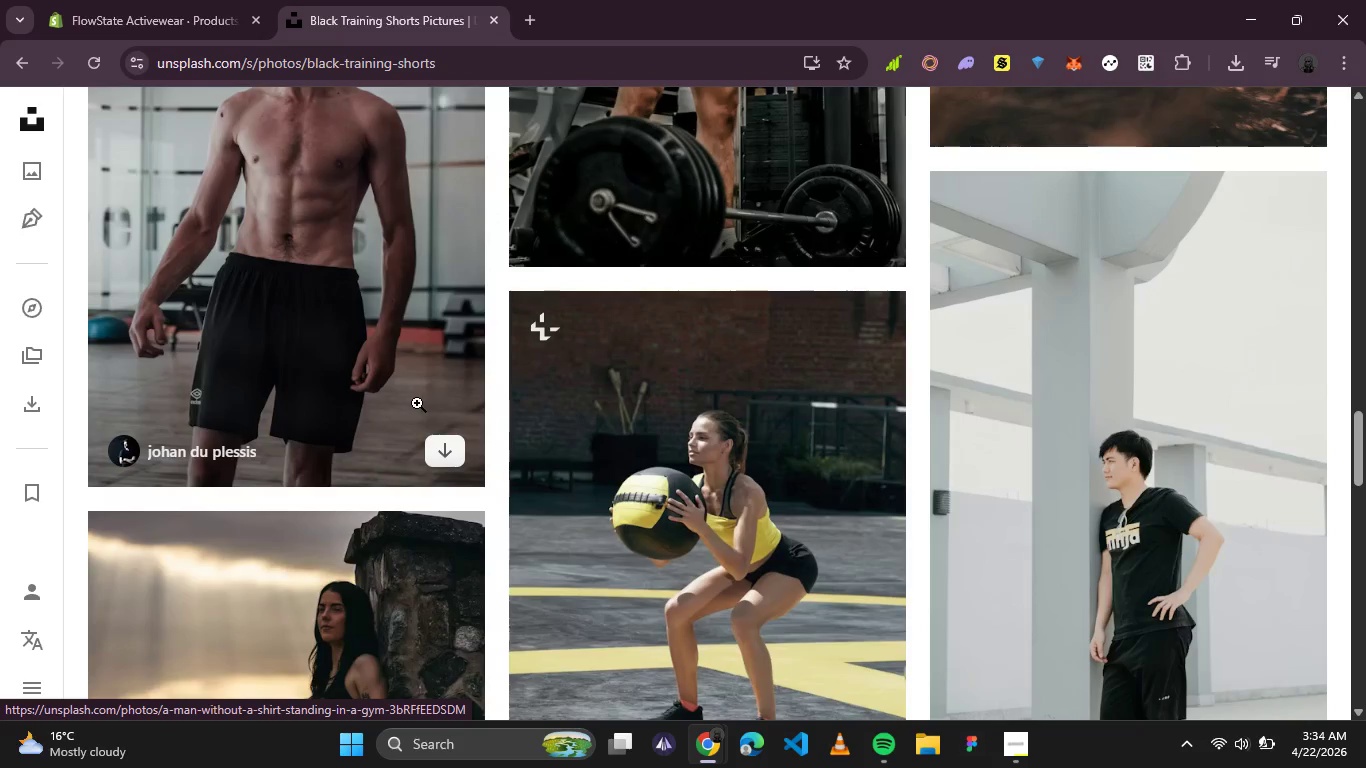 
wait(14.4)
 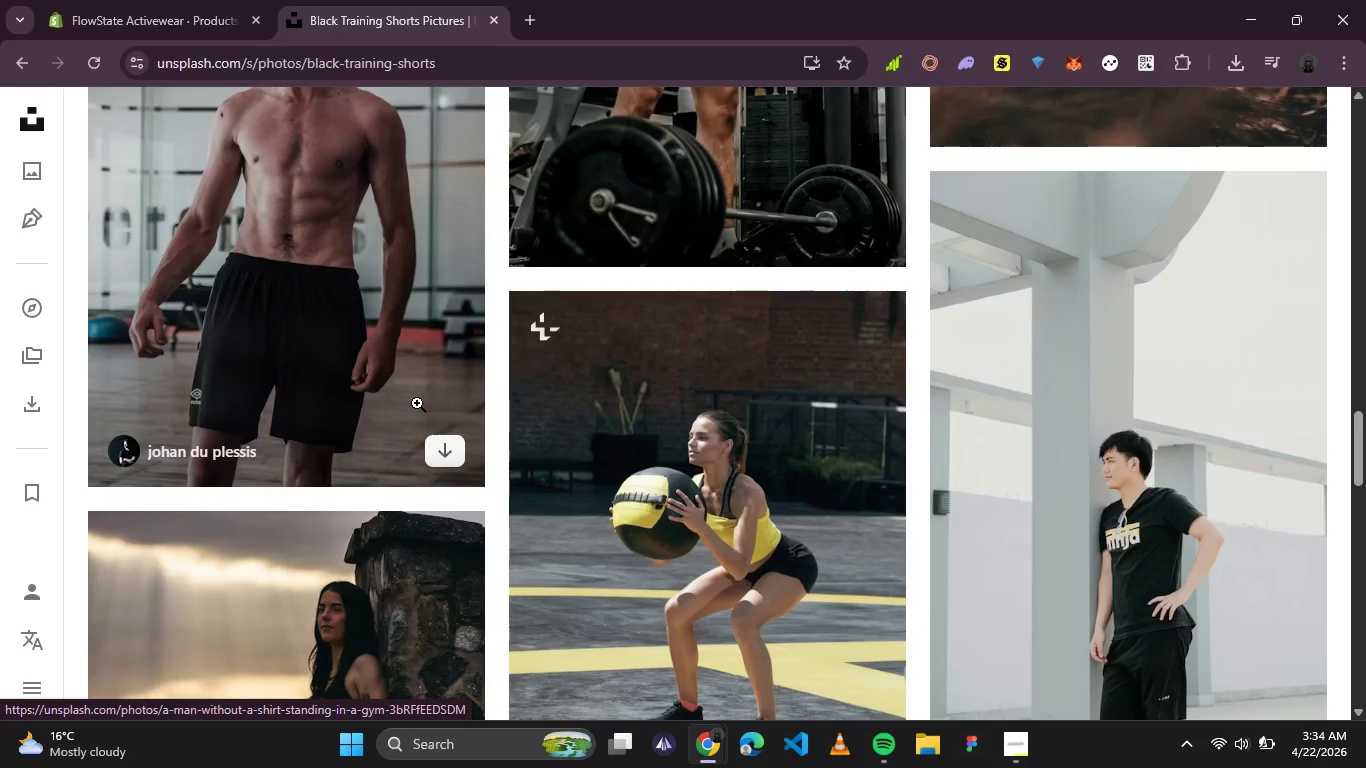 
scroll: coordinate [401, 407], scroll_direction: up, amount: 1.0
 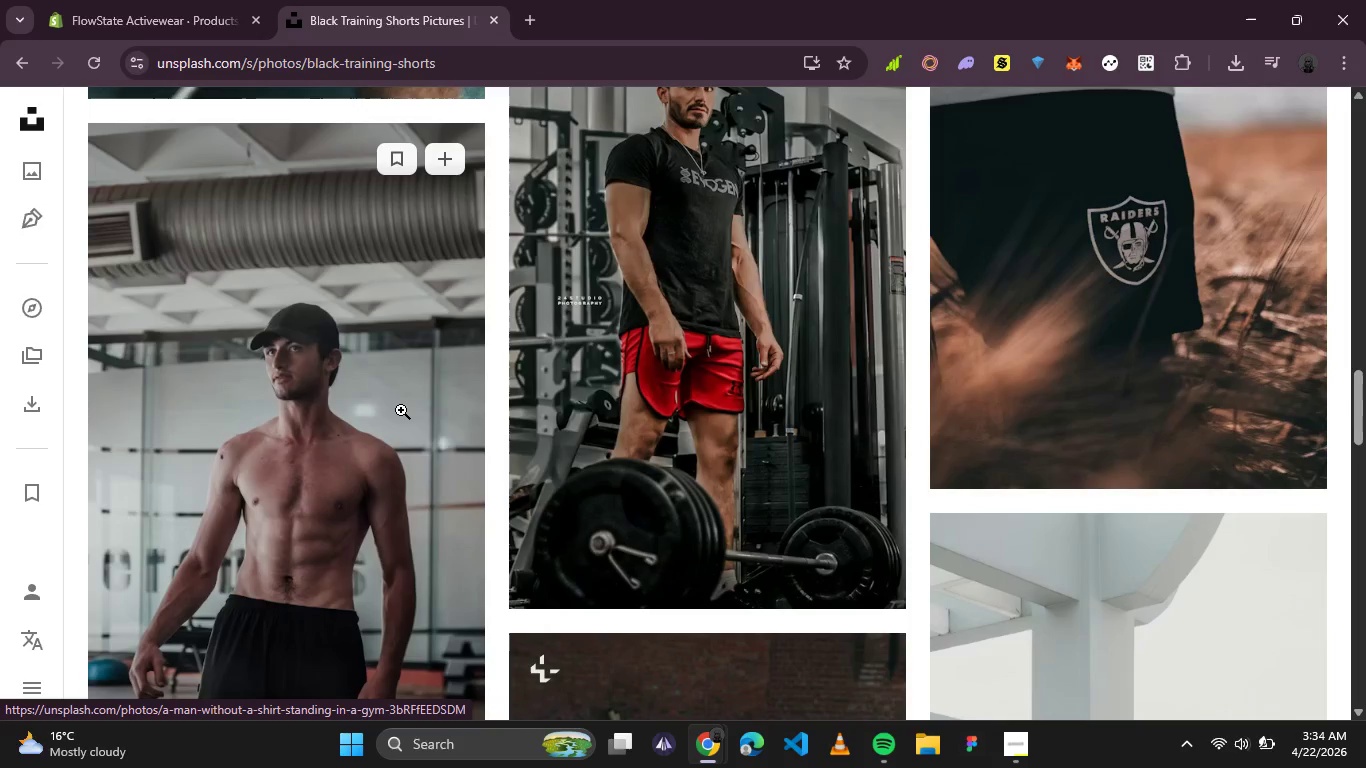 
scroll: coordinate [398, 411], scroll_direction: down, amount: 3.0
 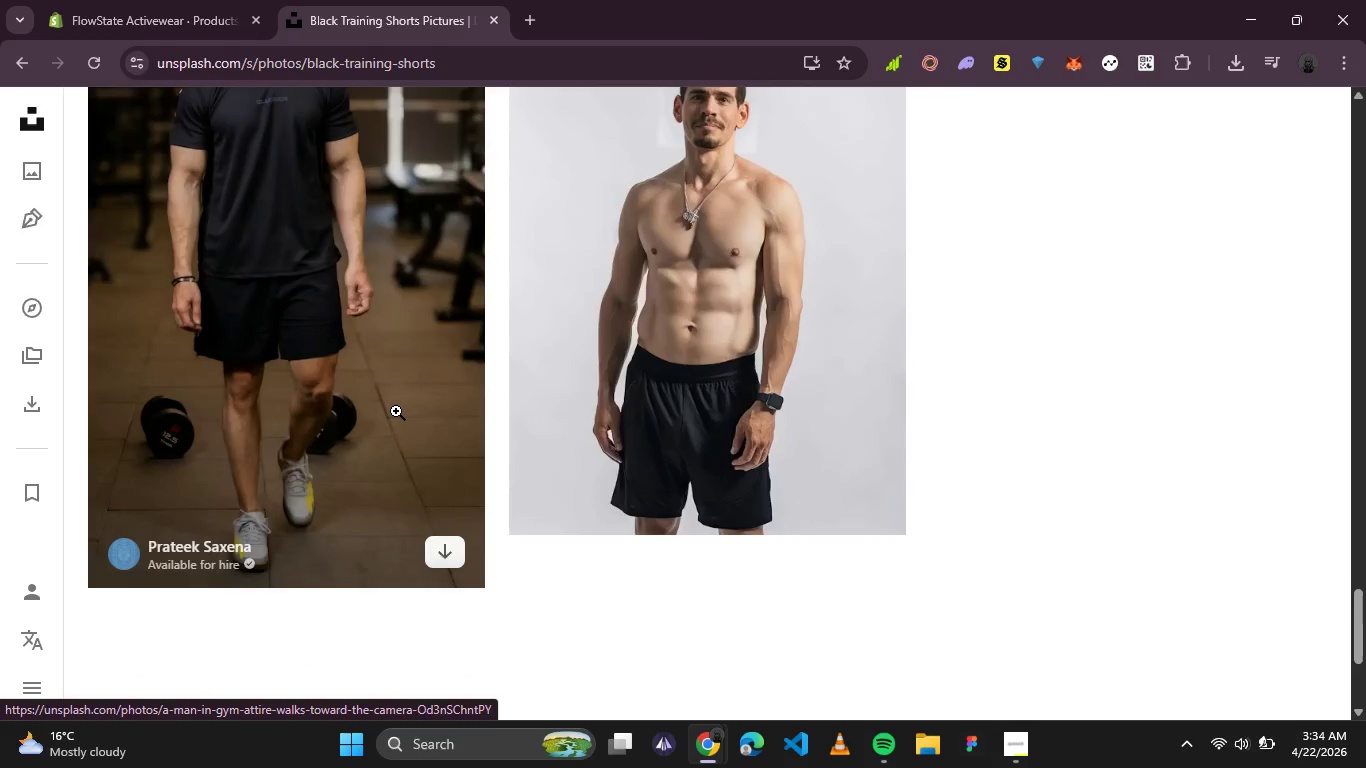 
mouse_move([374, 431])
 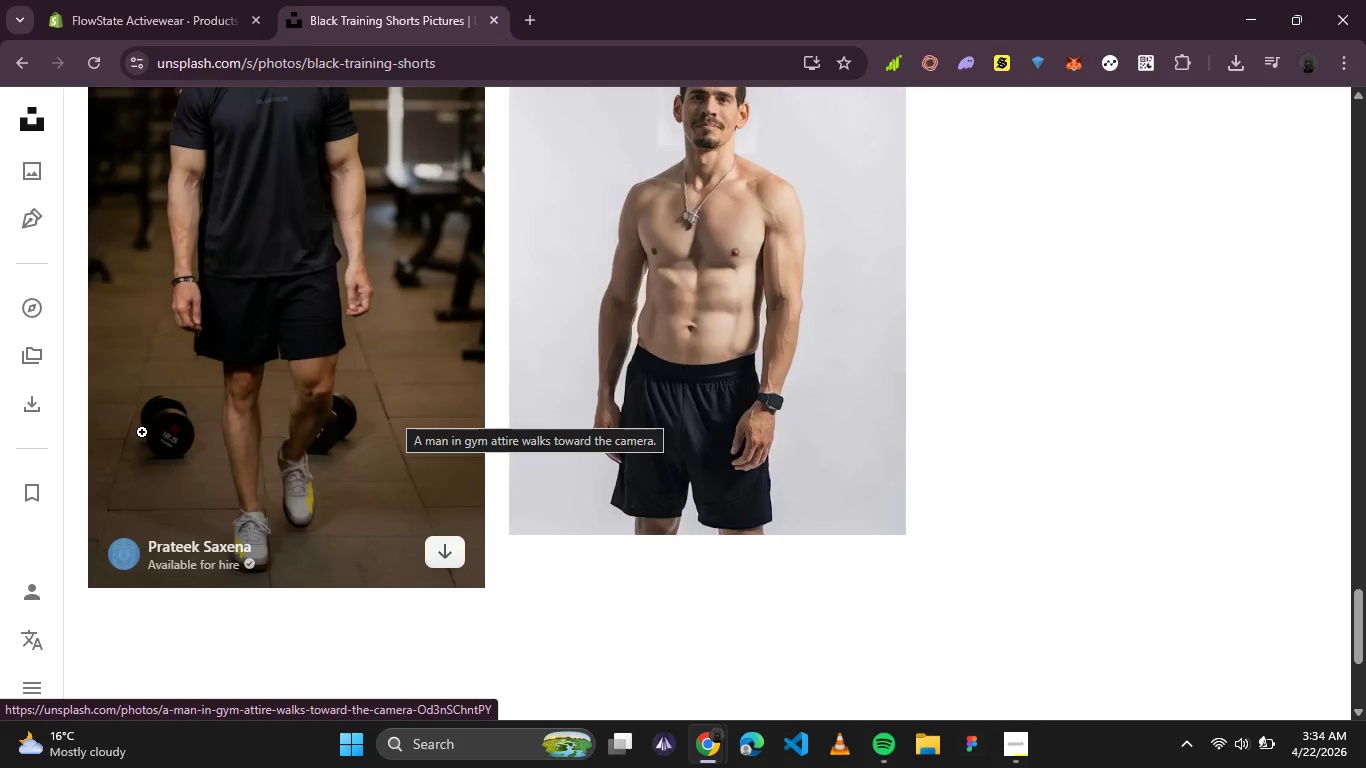 
scroll: coordinate [276, 374], scroll_direction: up, amount: 3.0
 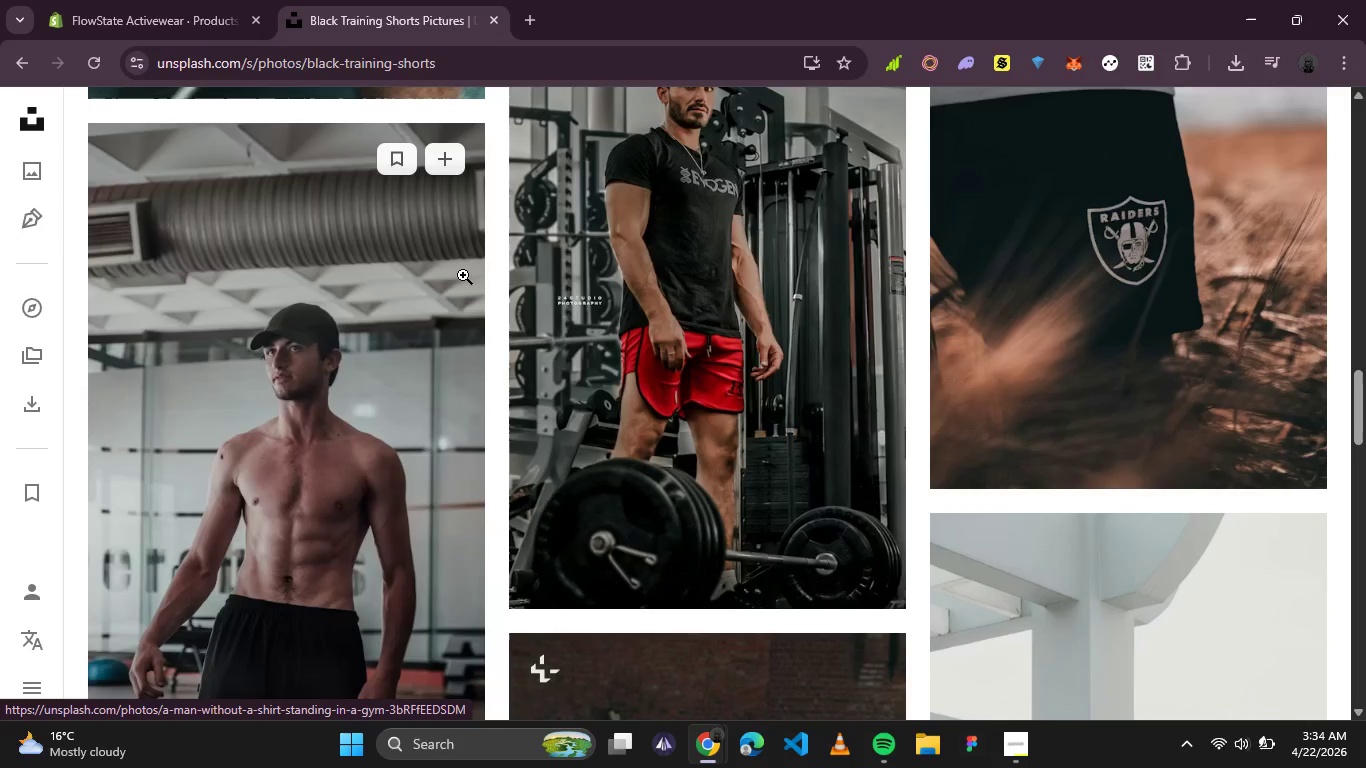 
left_click([433, 159])
 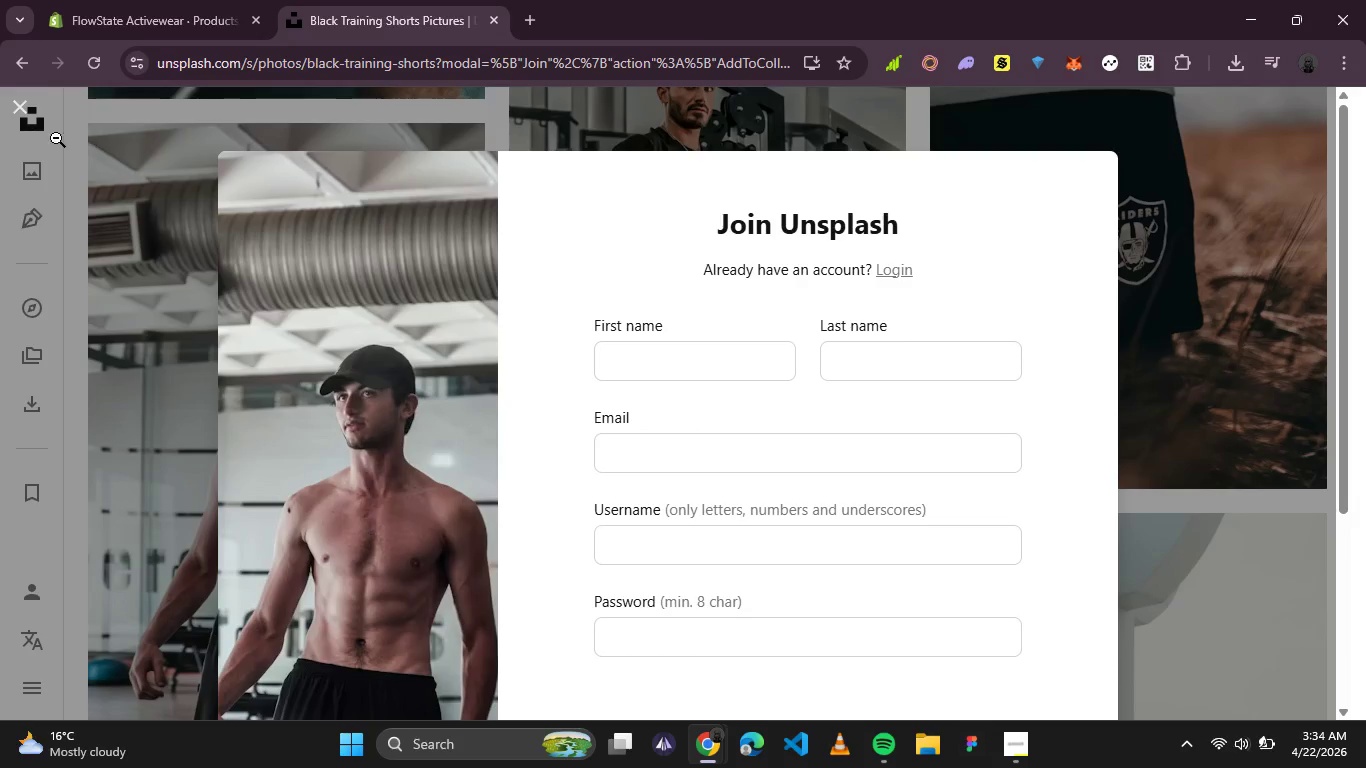 
left_click([27, 114])
 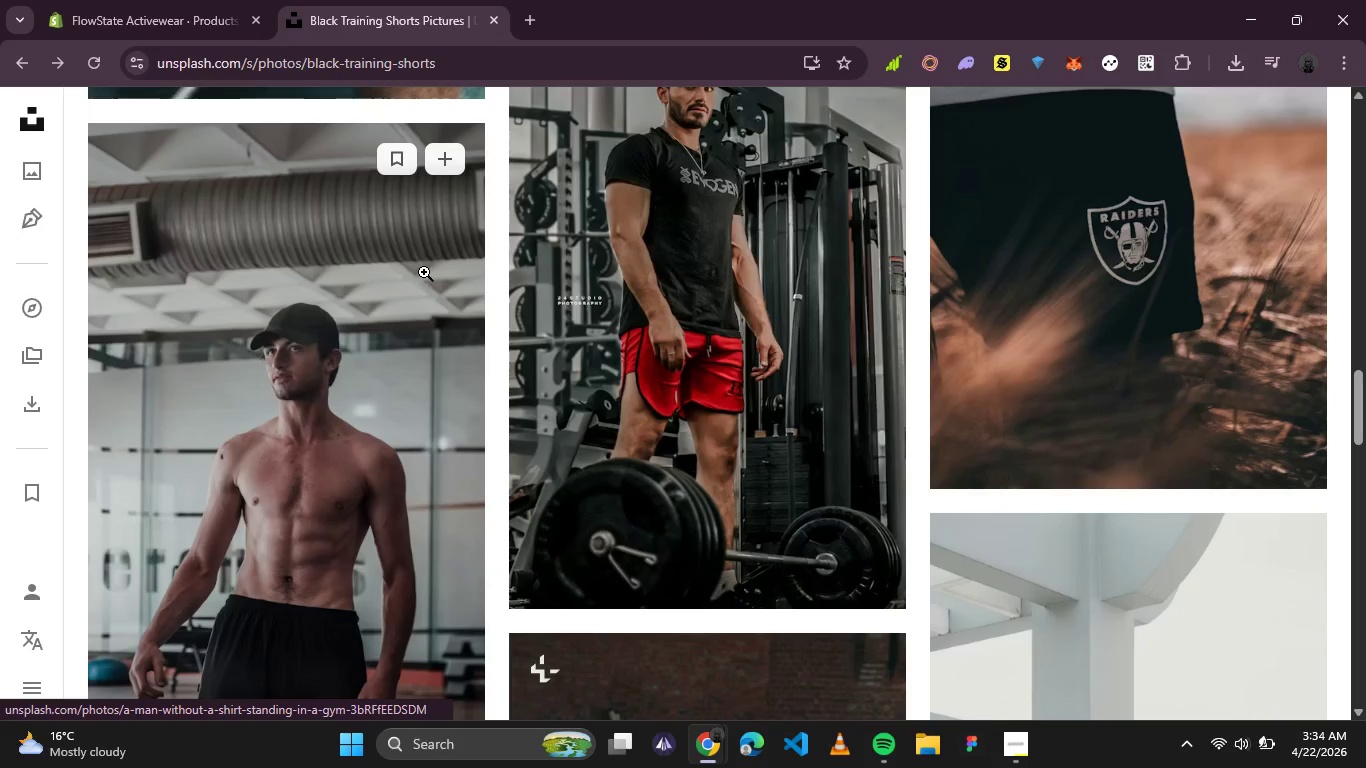 
scroll: coordinate [422, 263], scroll_direction: down, amount: 1.0
 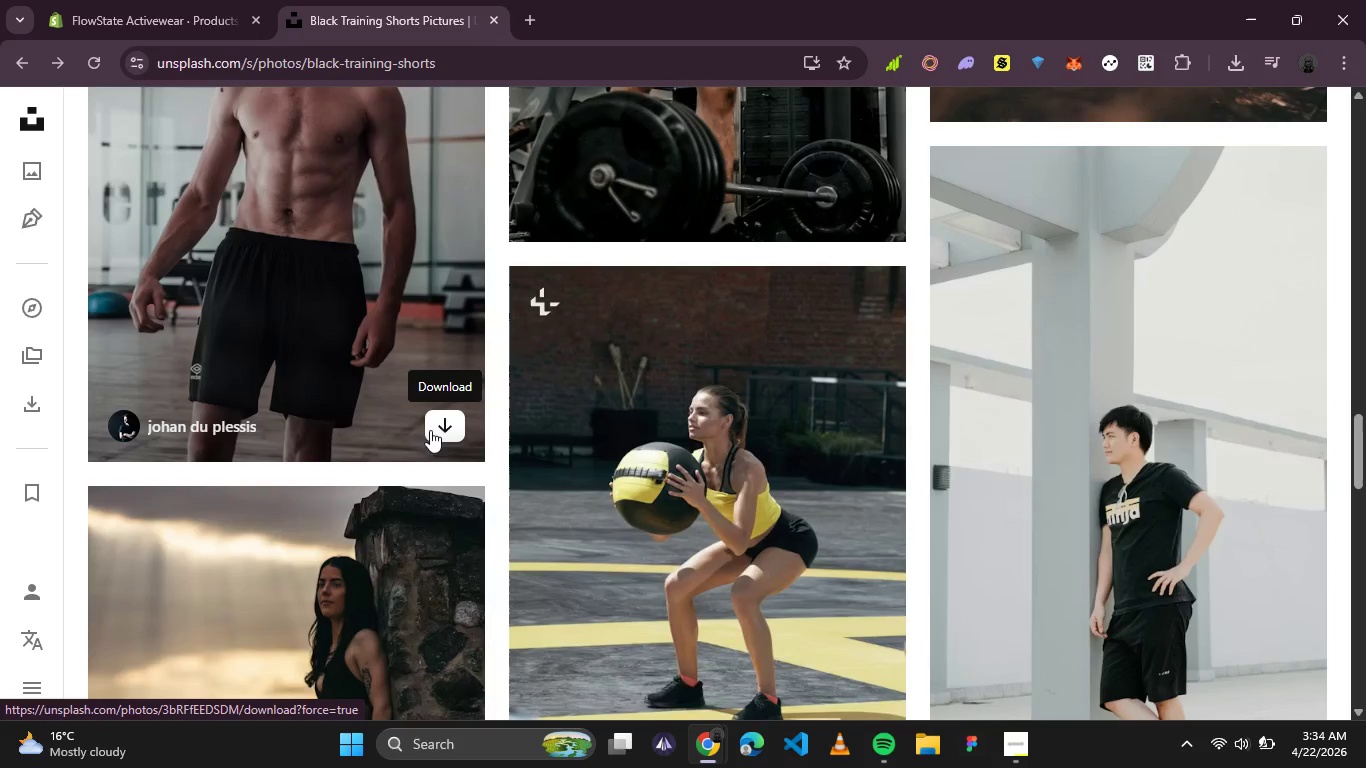 
scroll: coordinate [399, 175], scroll_direction: up, amount: 16.0
 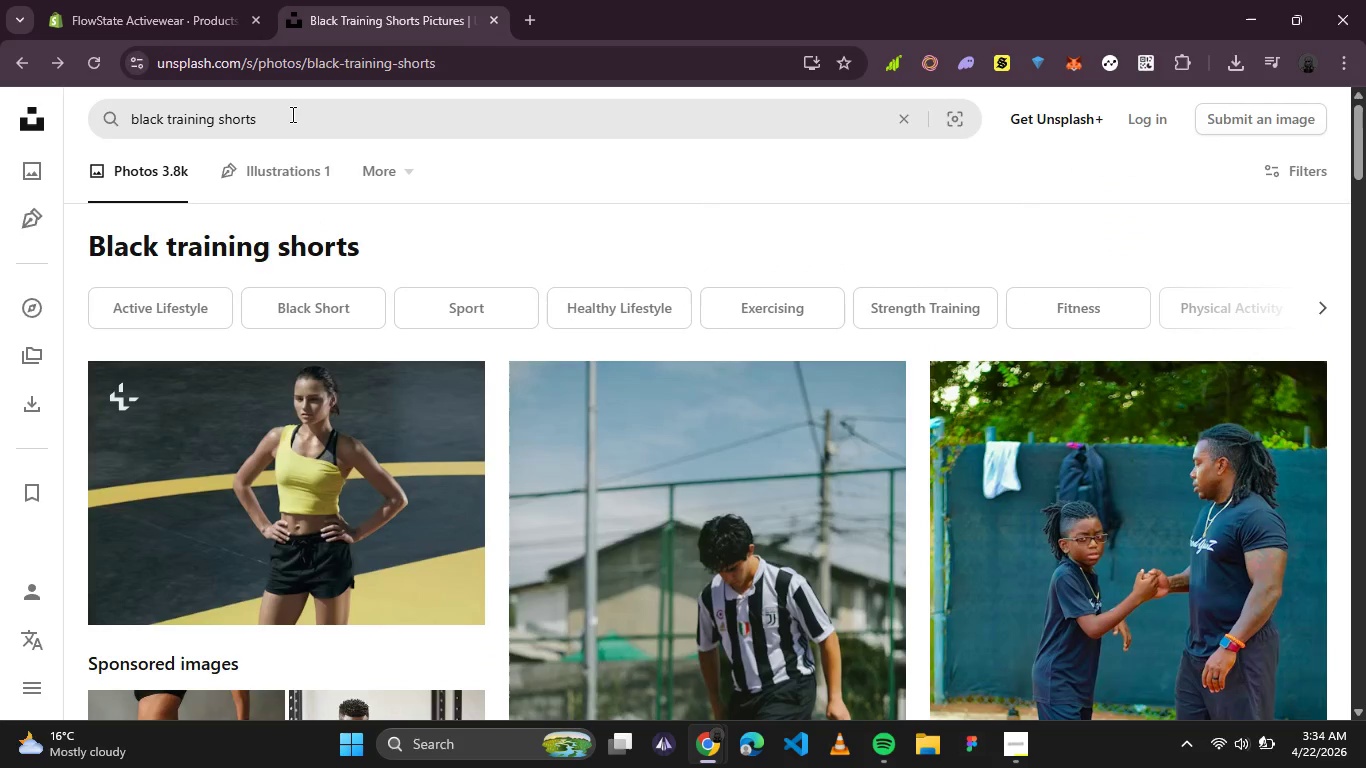 
left_click([291, 114])
 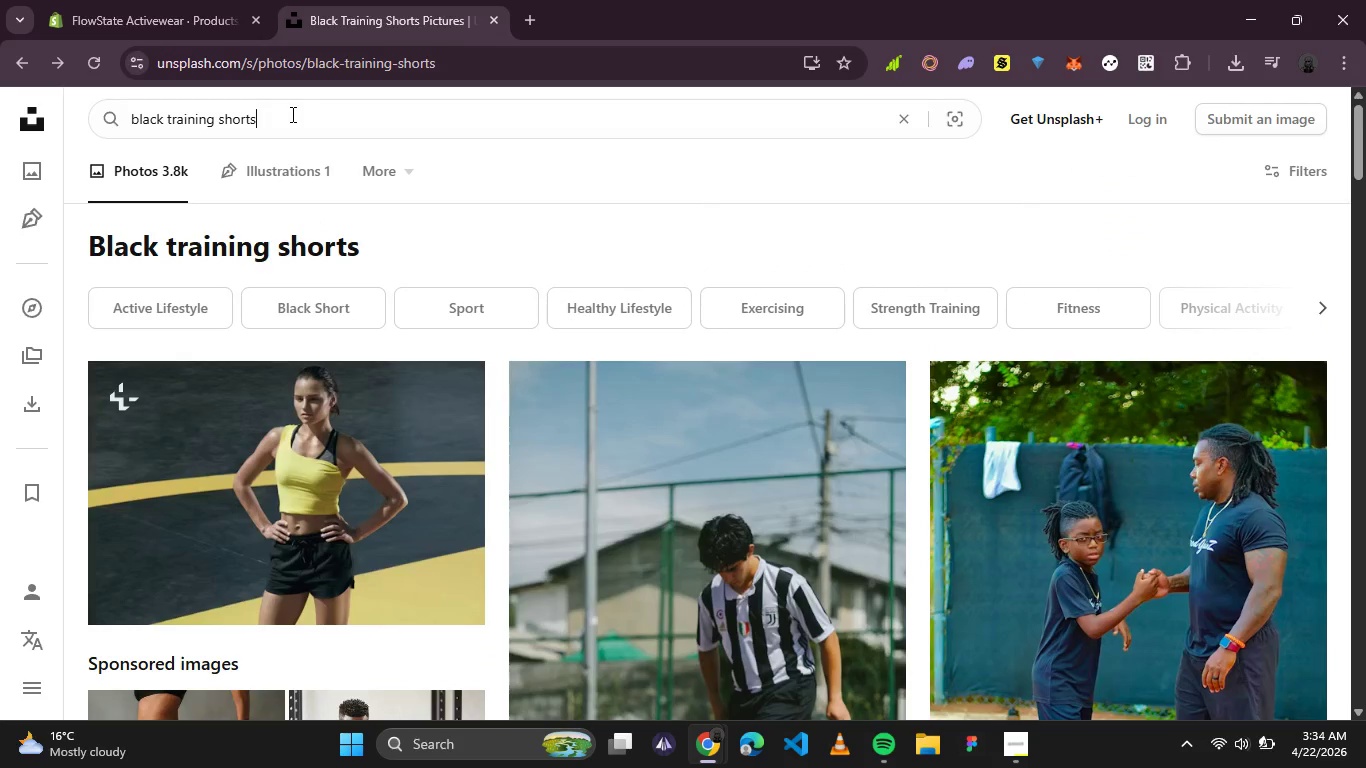 
key(Control+A)
 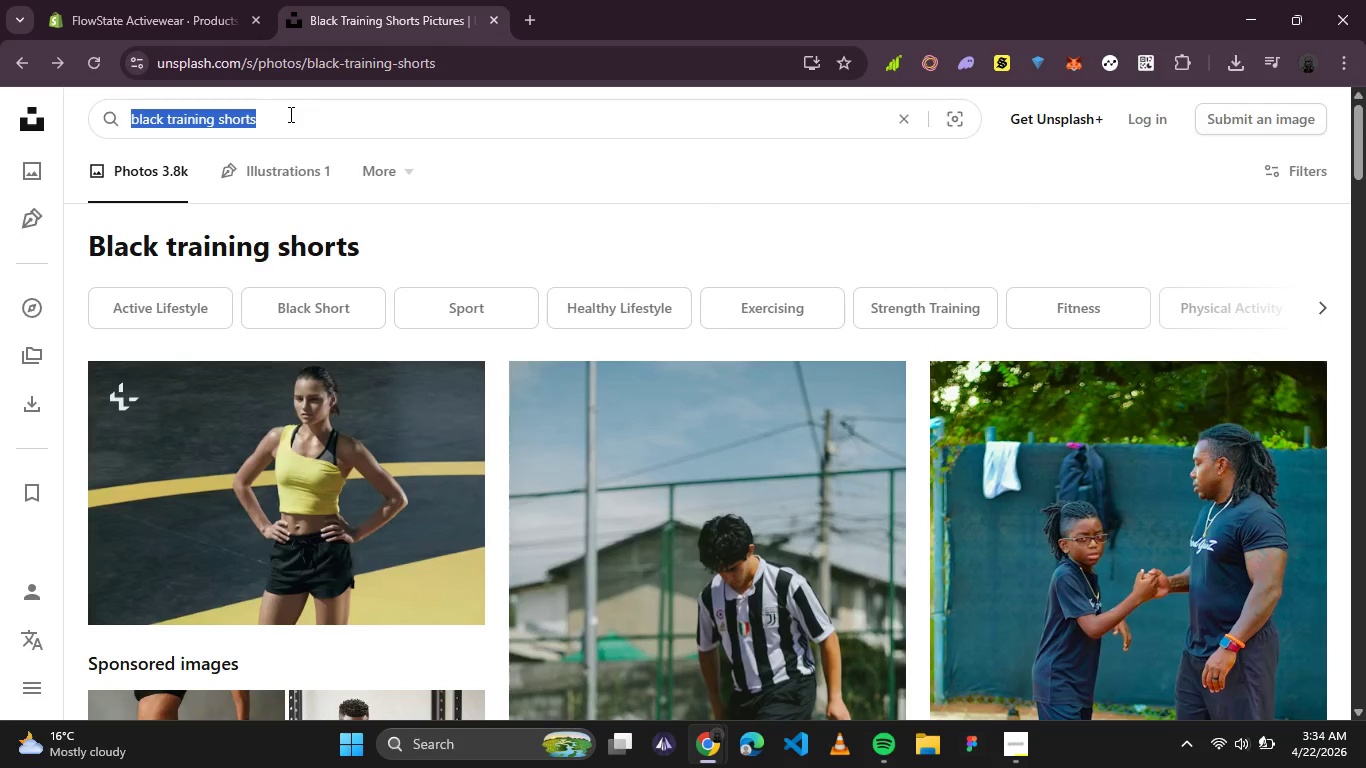 
key(Control+C)
 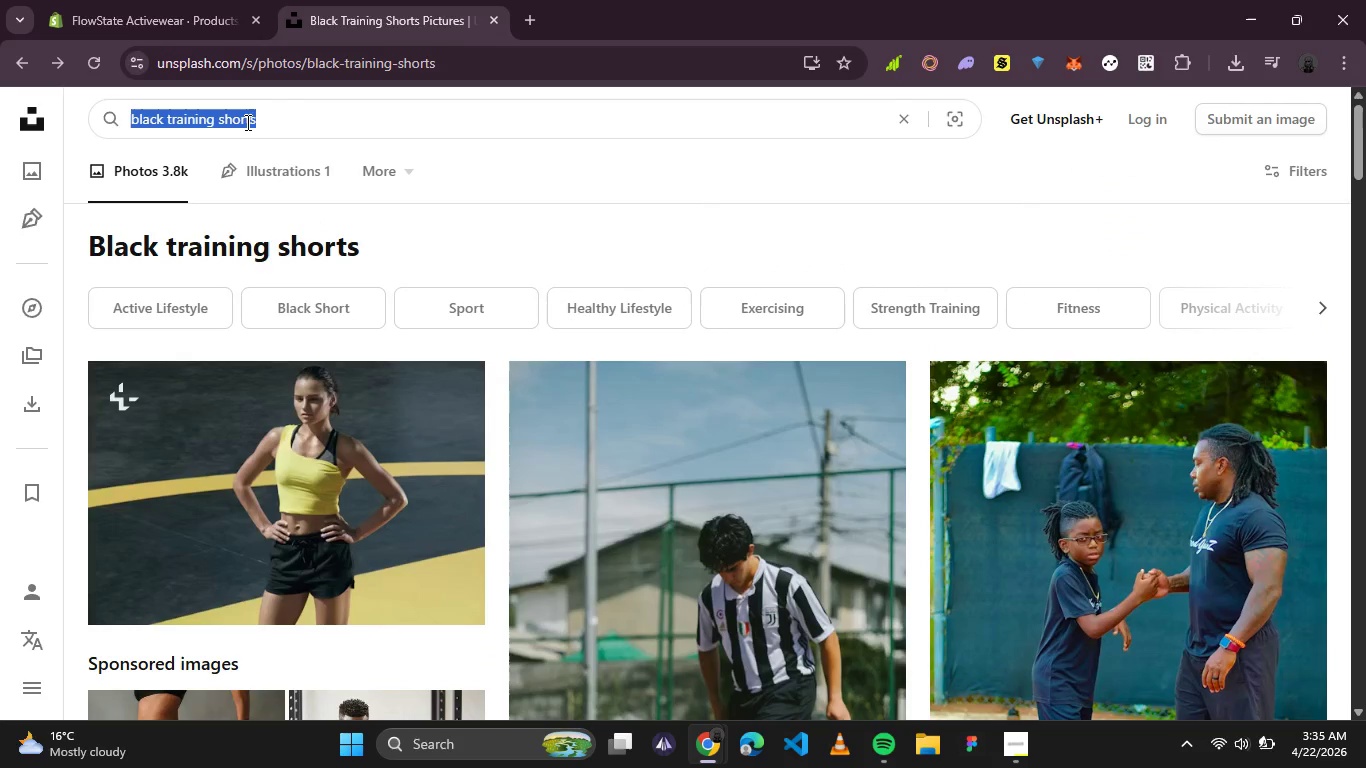 
right_click([246, 122])
 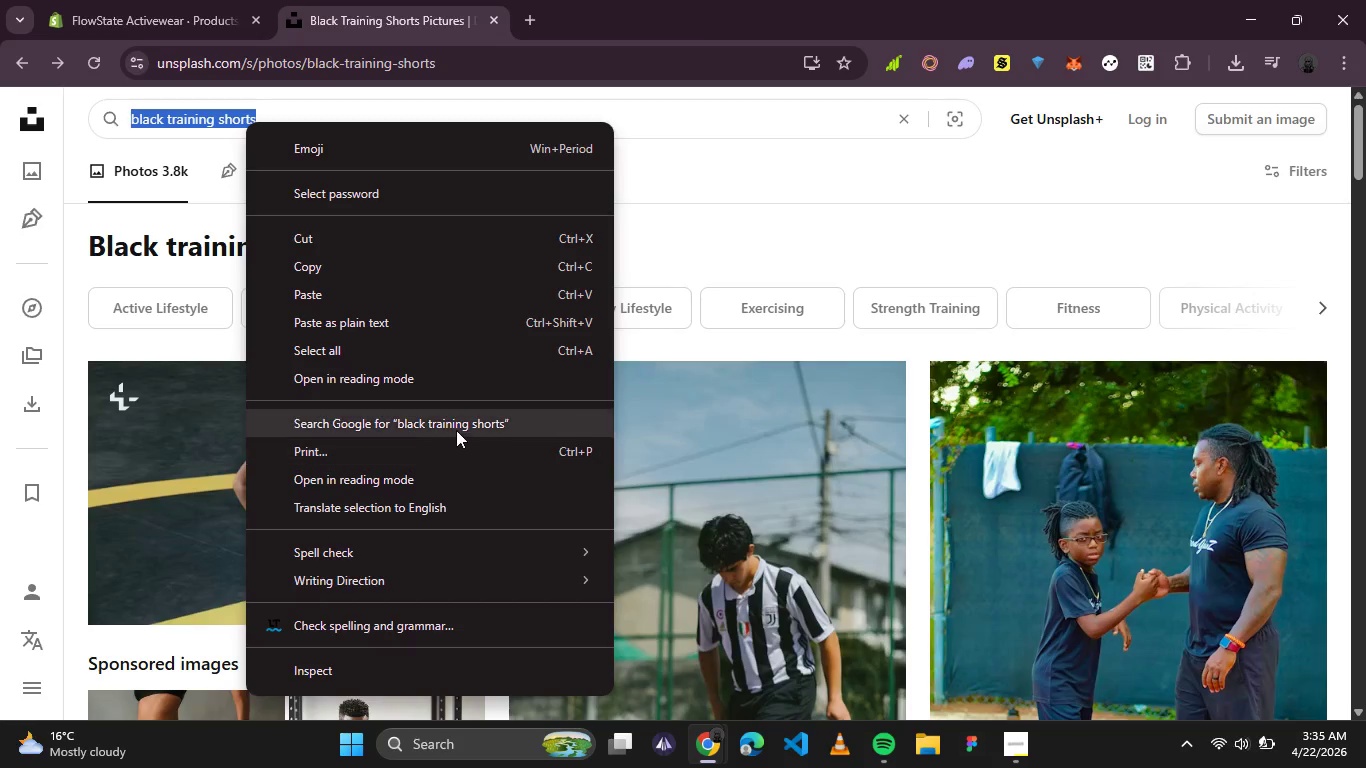 
left_click([456, 430])
 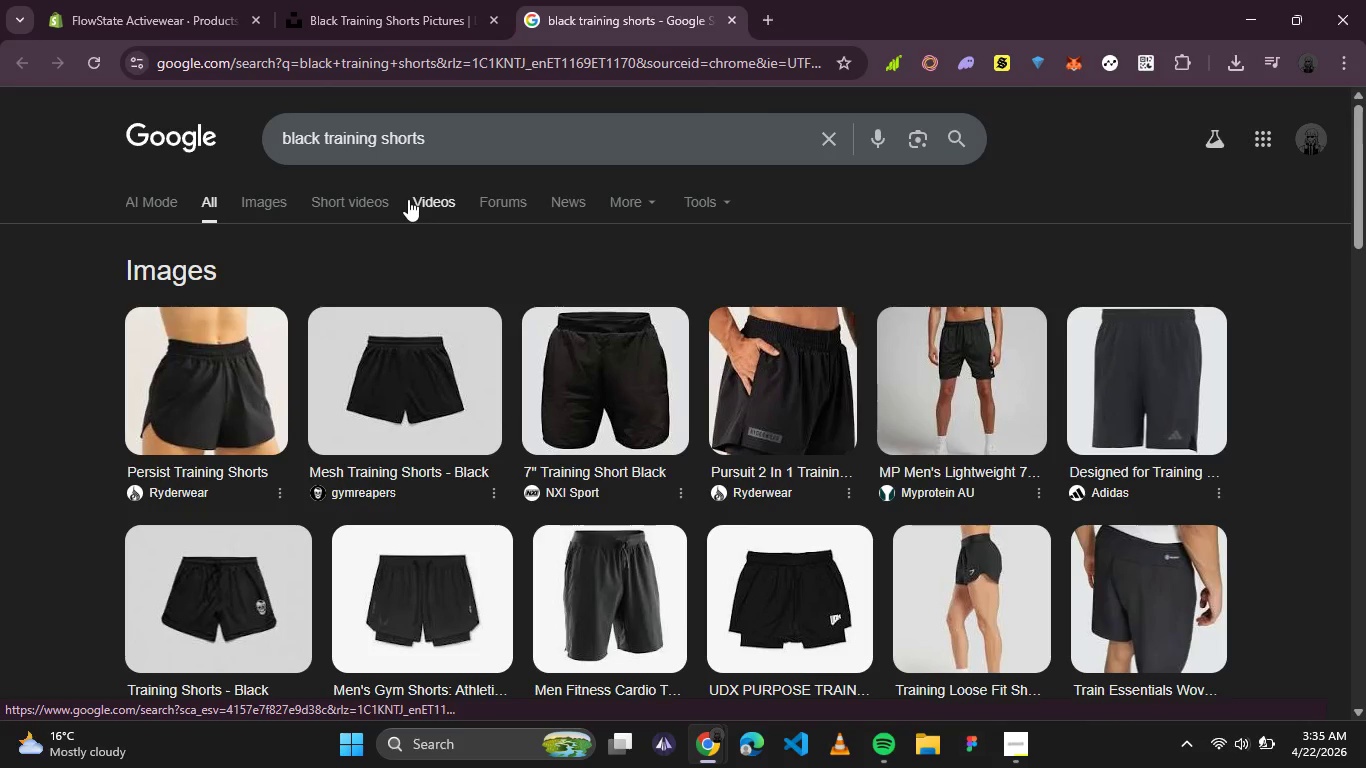 
wait(15.38)
 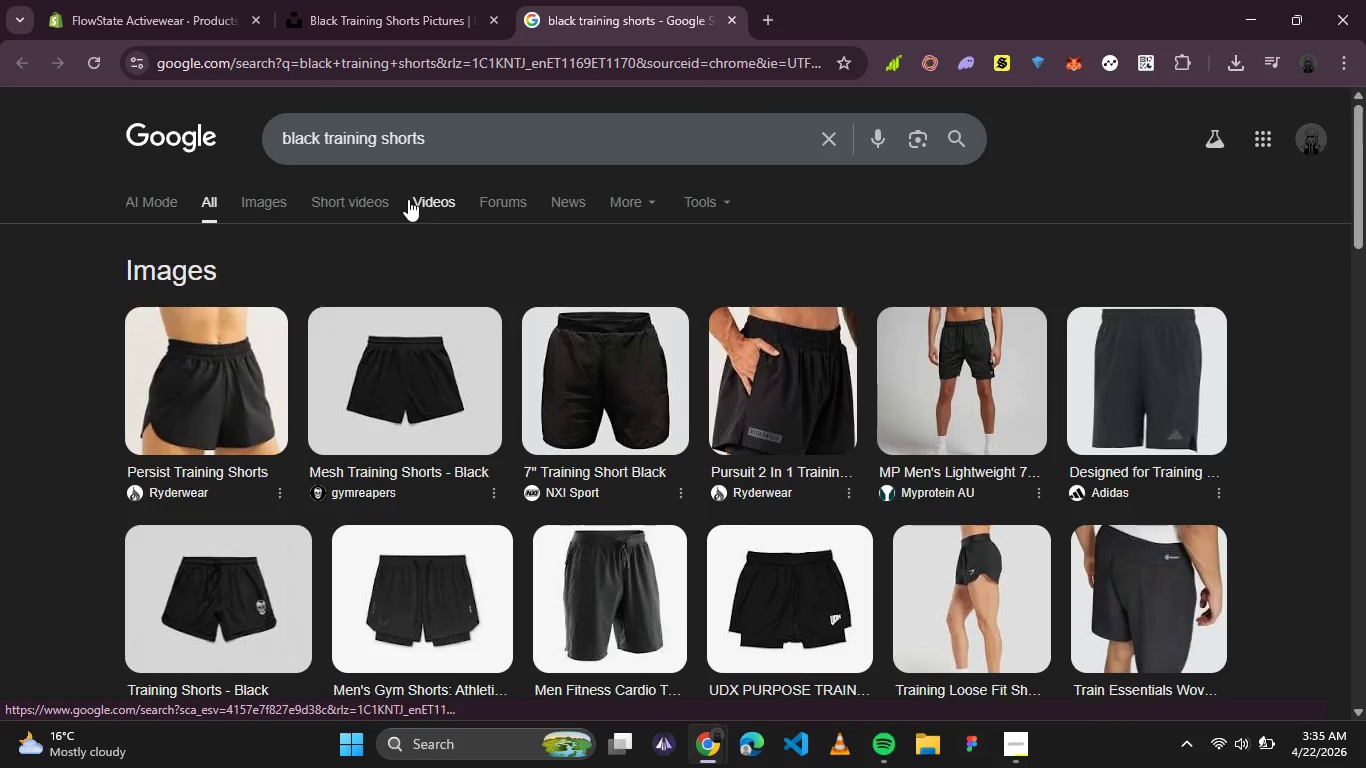 
left_click([405, 625])
 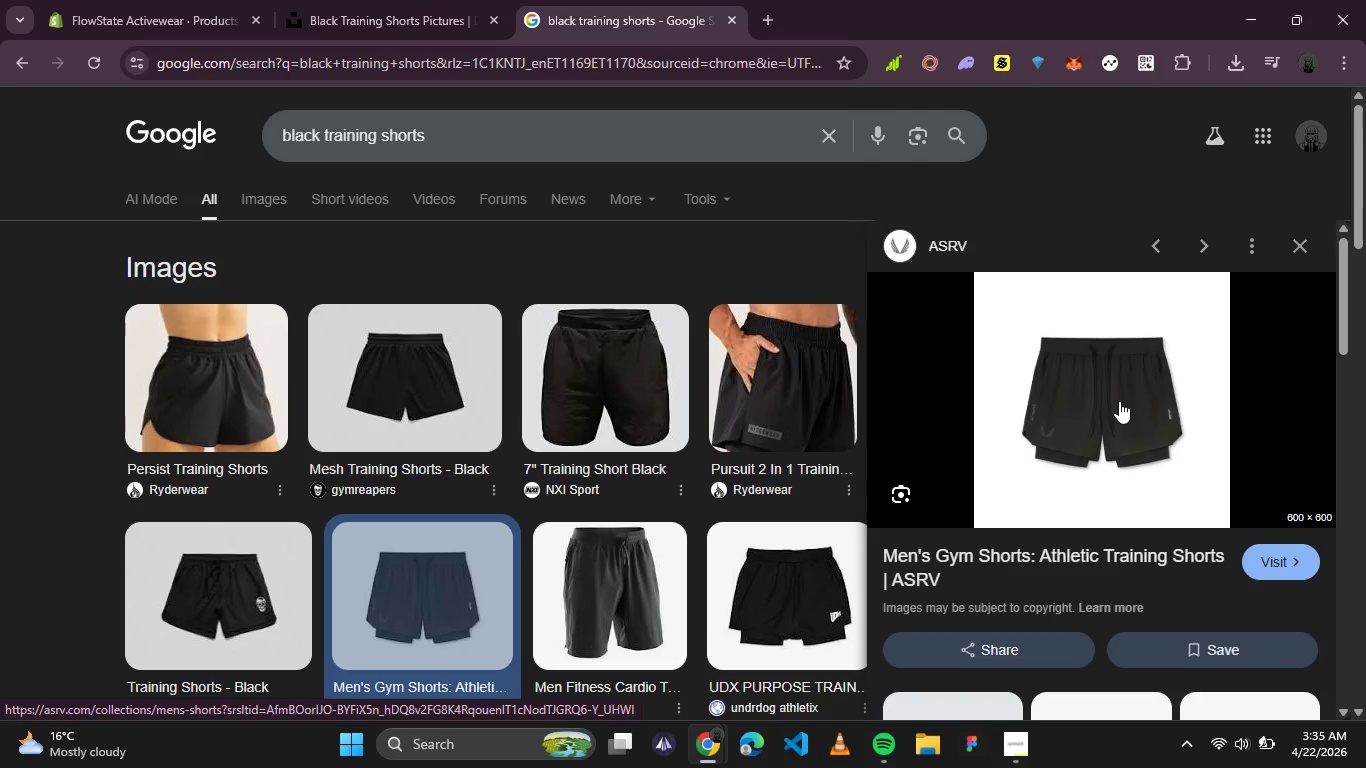 
wait(12.97)
 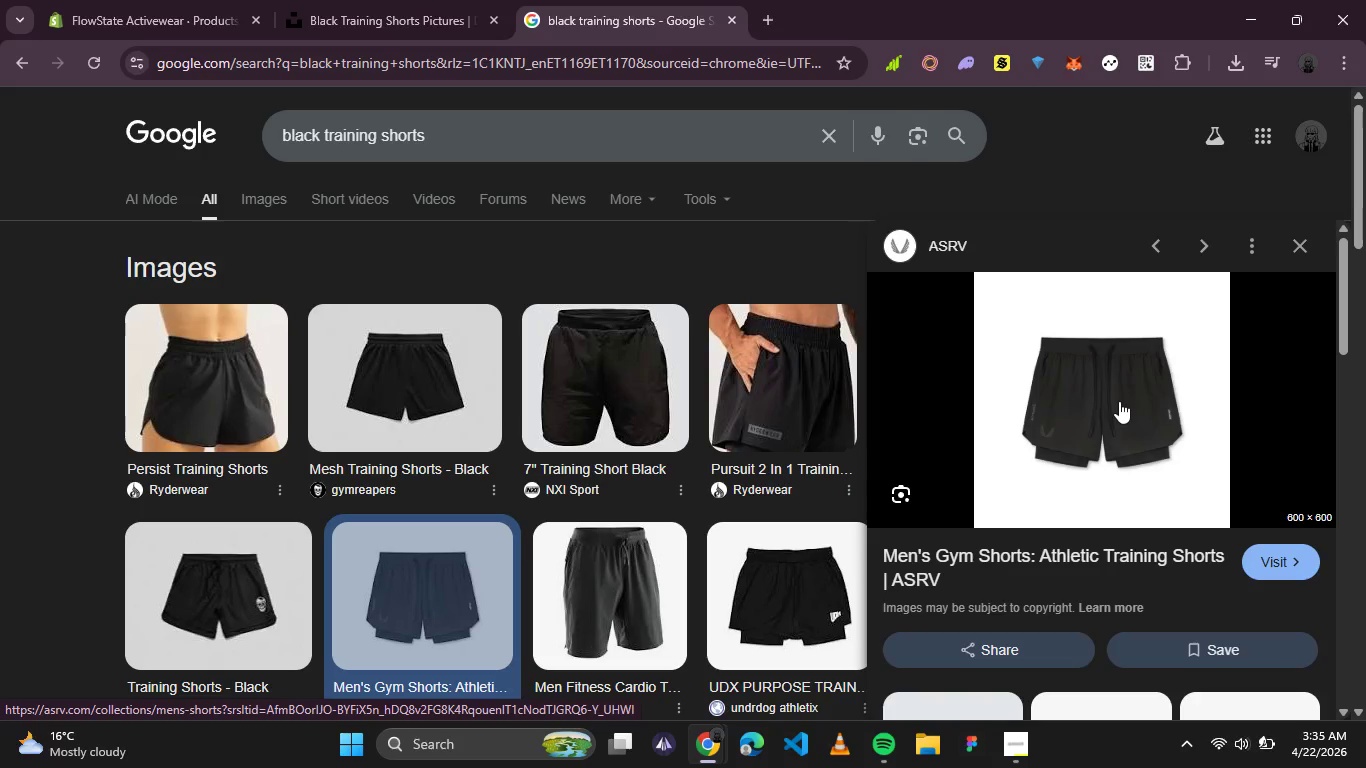 
right_click([1102, 387])
 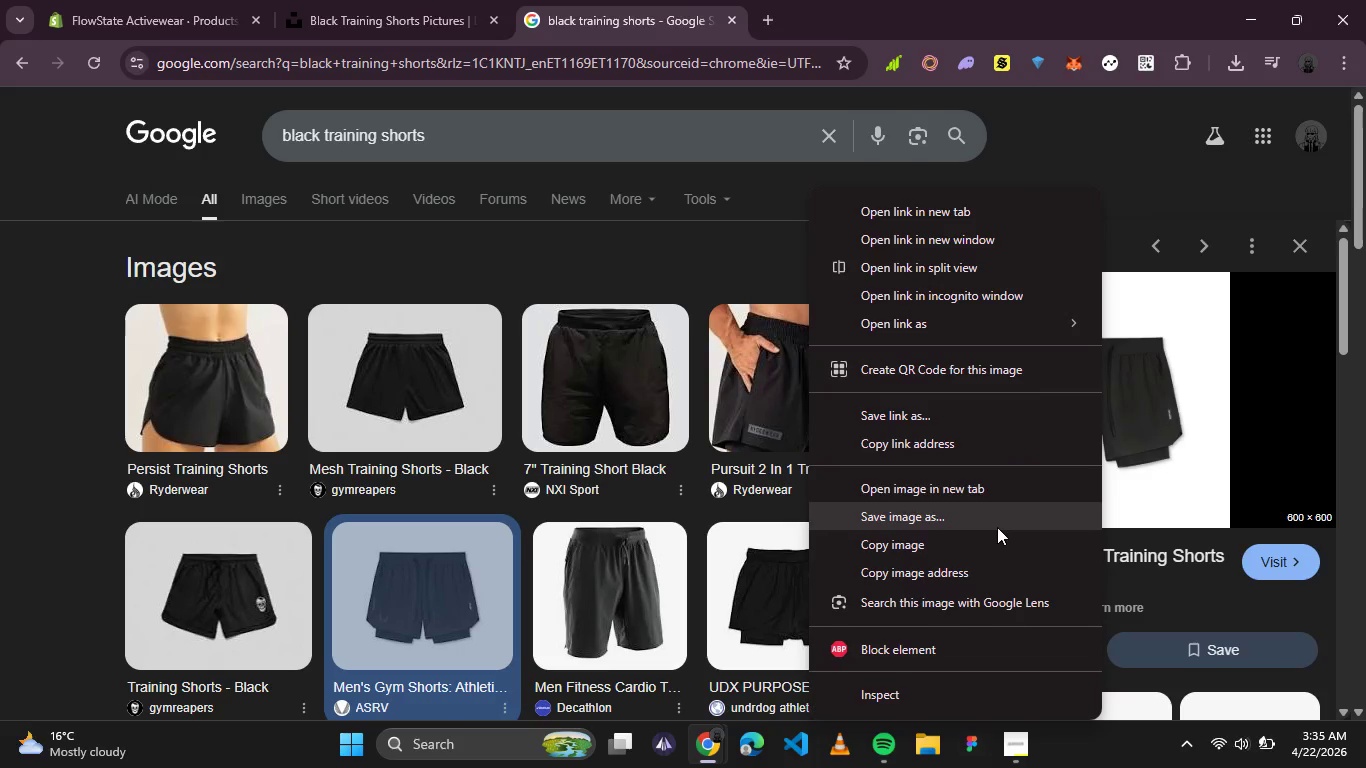 
left_click([997, 519])
 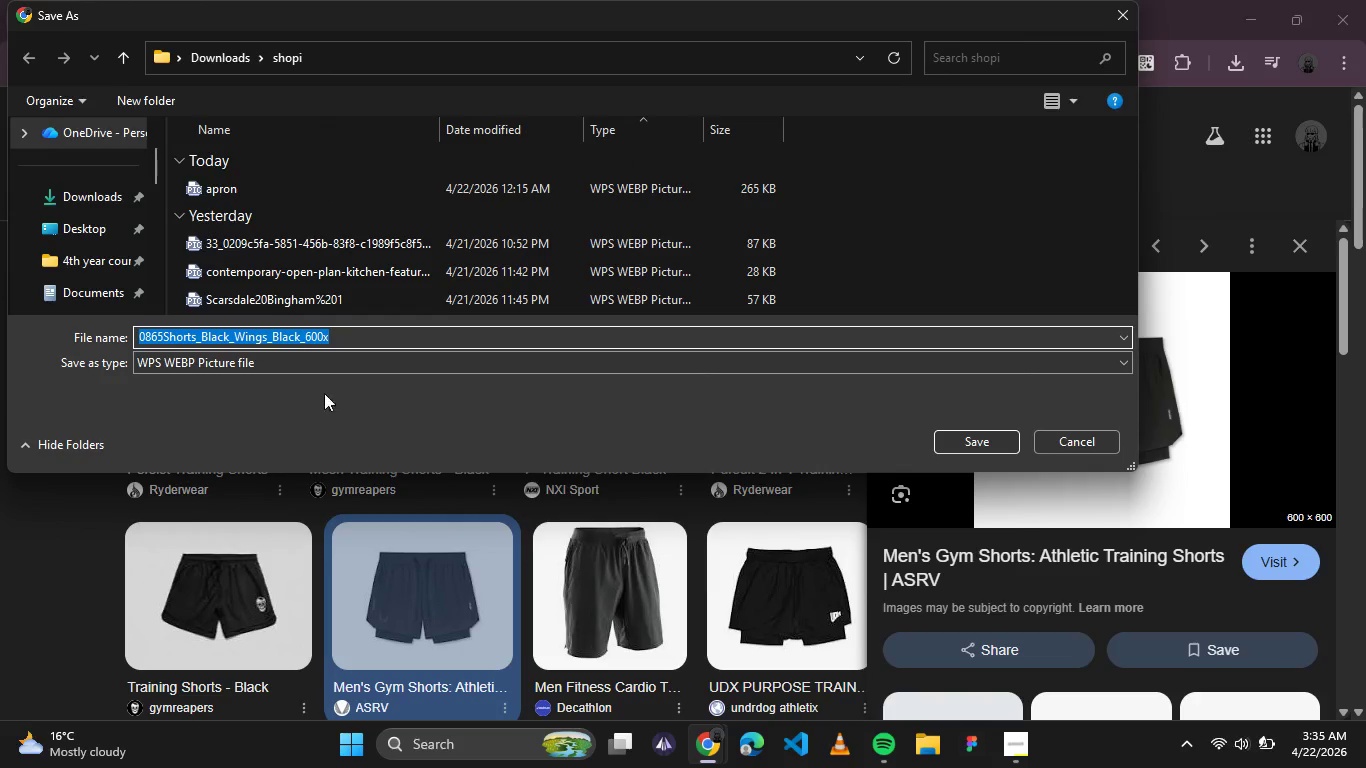 
key(Control+V)
 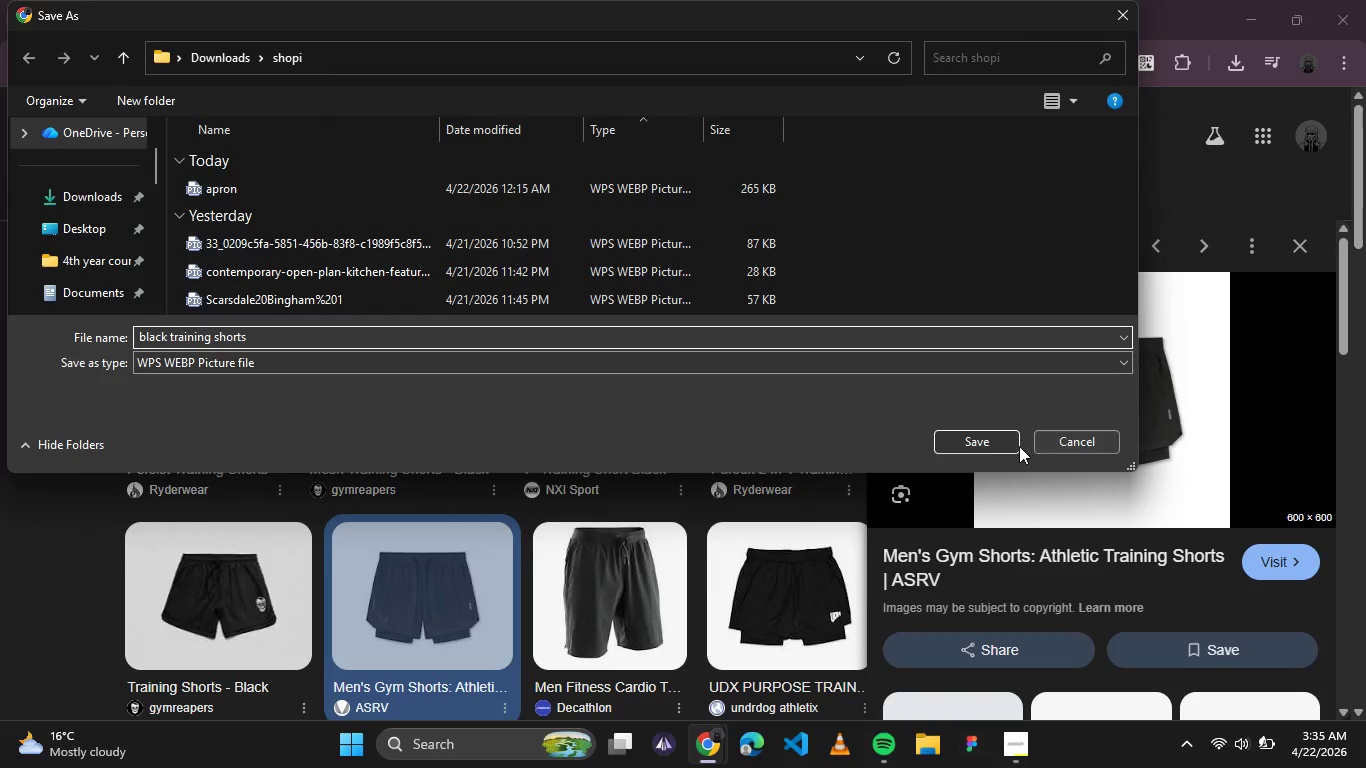 
left_click([1003, 446])
 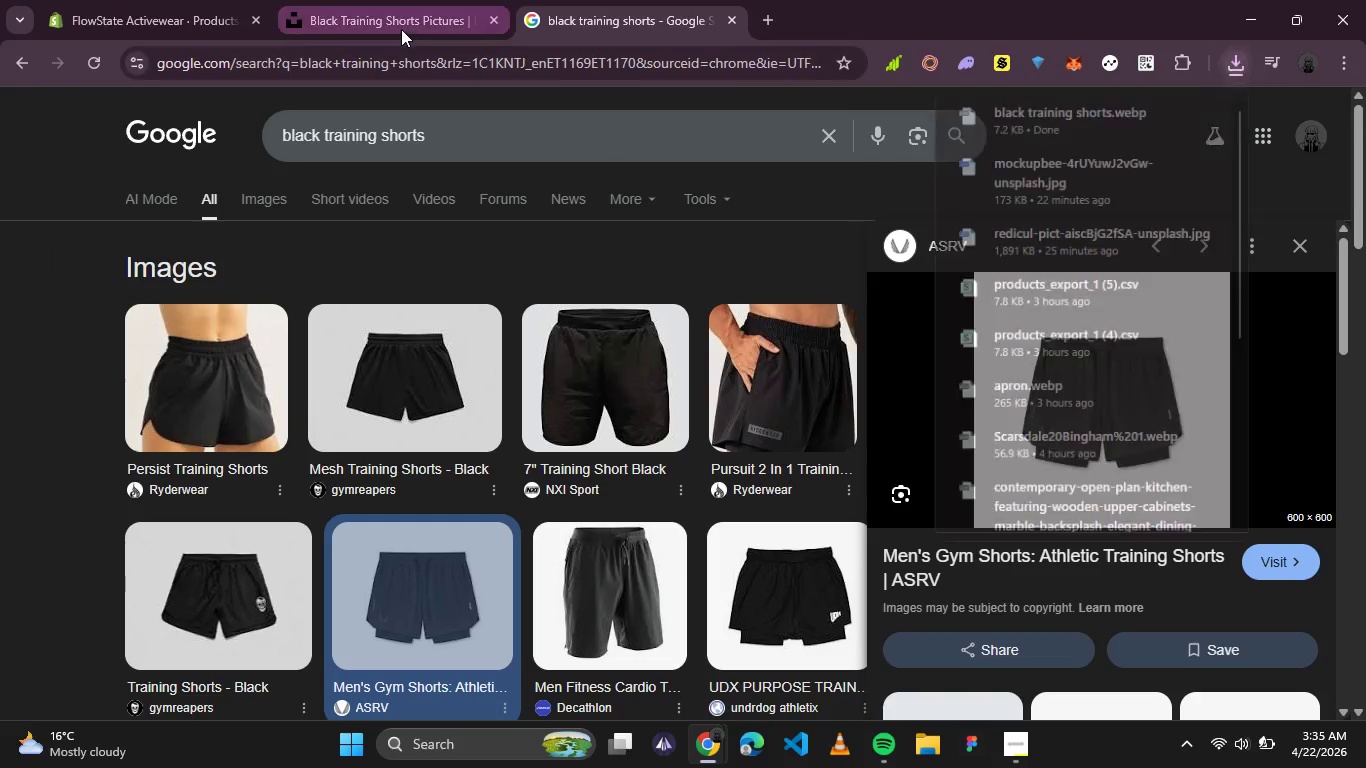 
left_click([401, 29])
 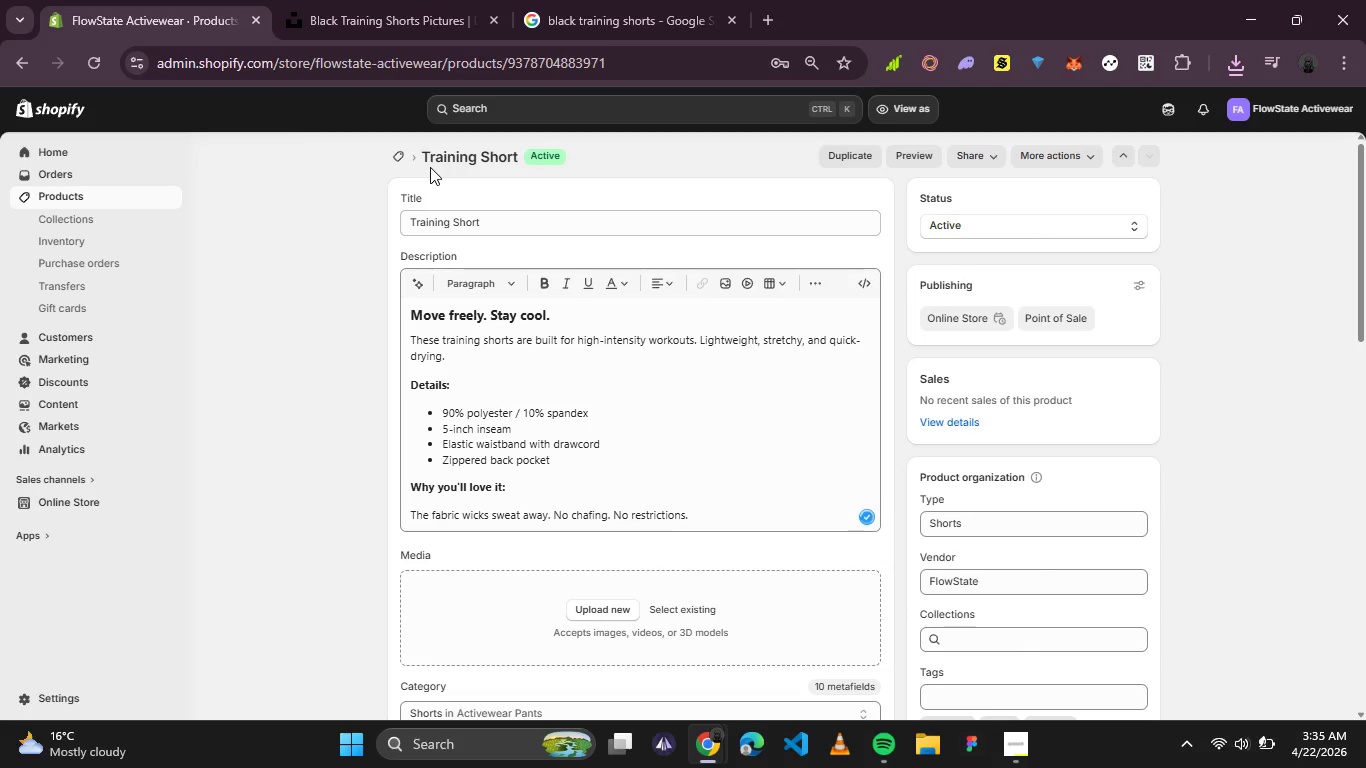 
wait(17.92)
 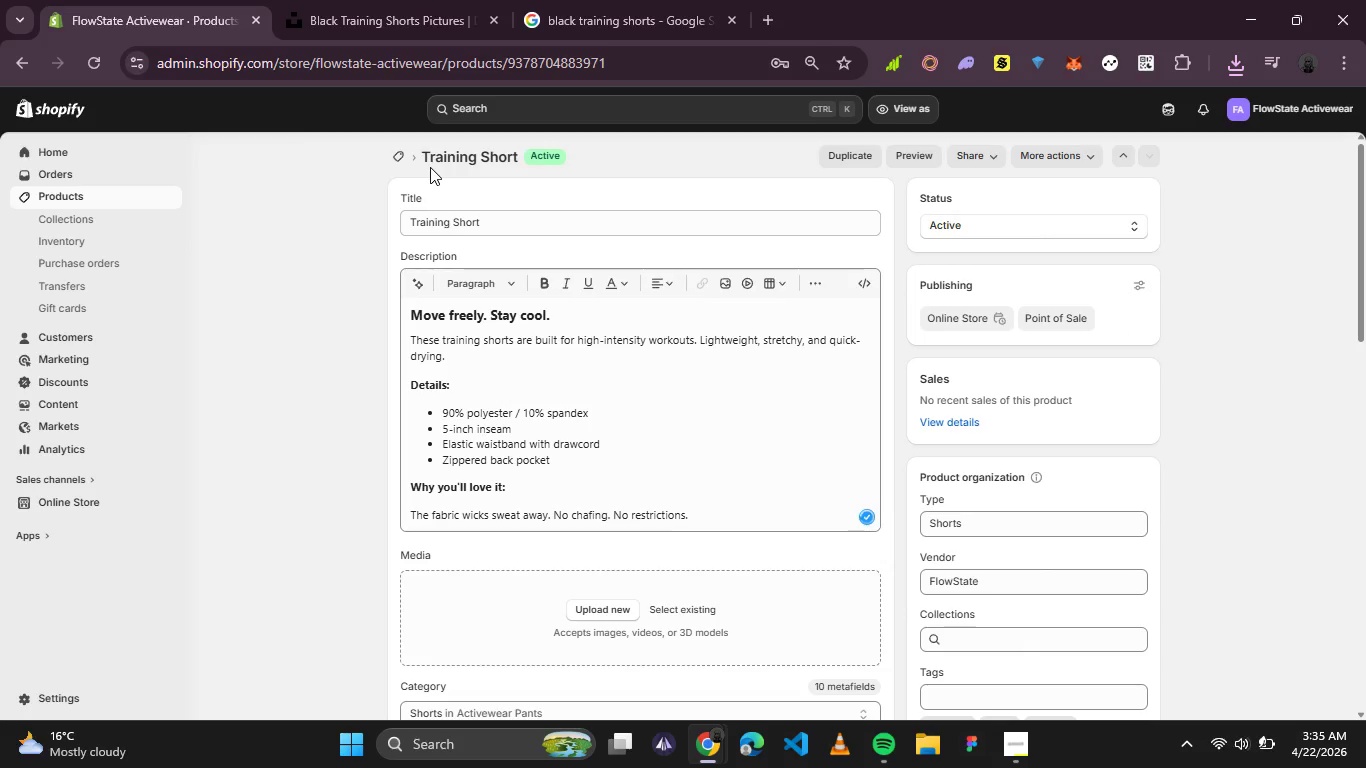 
scroll: coordinate [434, 563], scroll_direction: down, amount: 2.0
 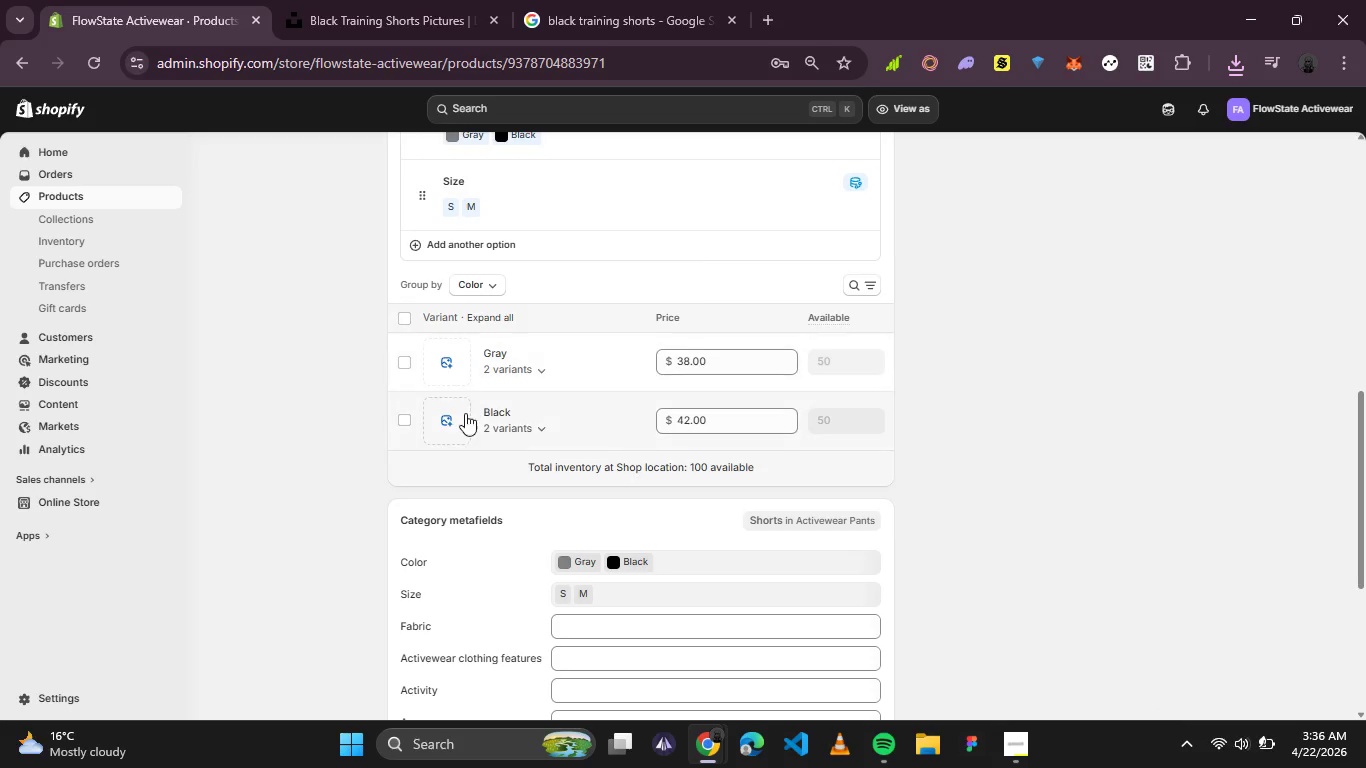 
left_click([455, 424])
 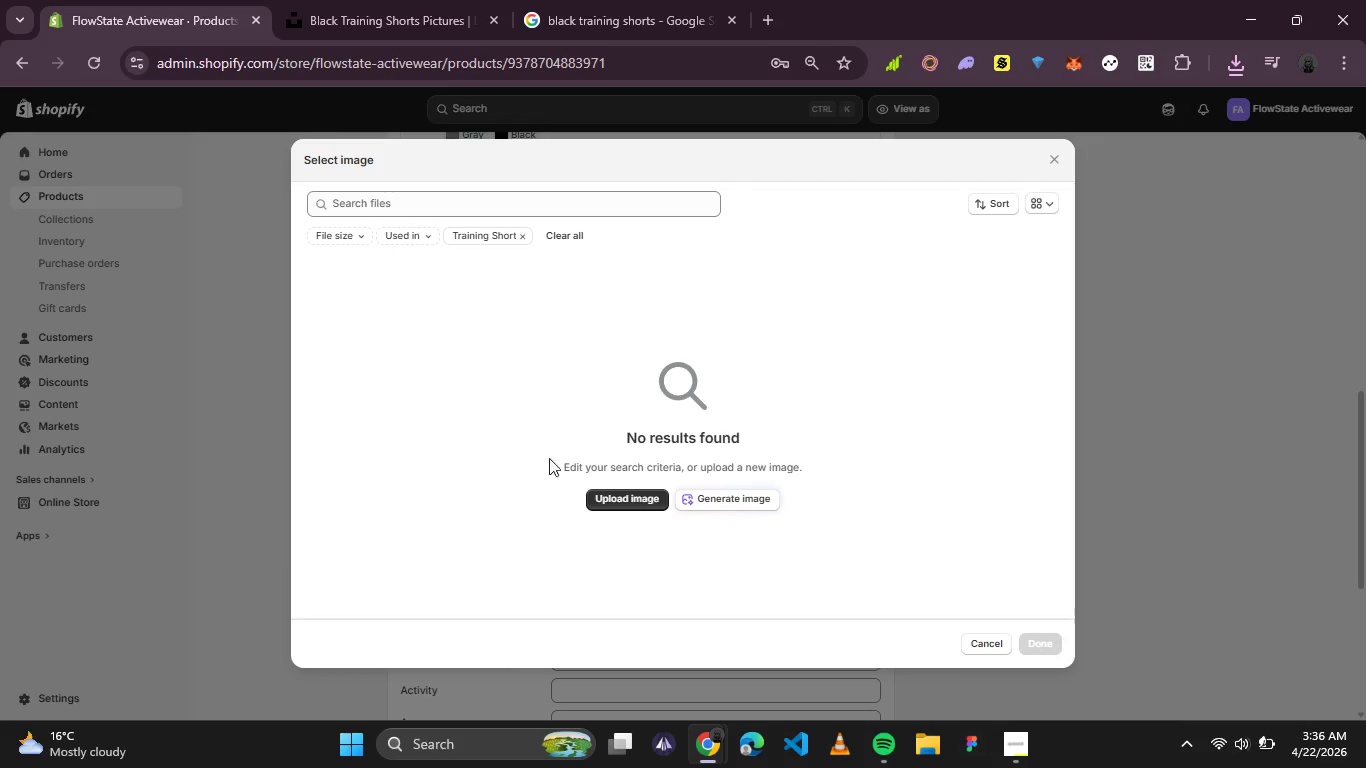 
left_click([591, 493])
 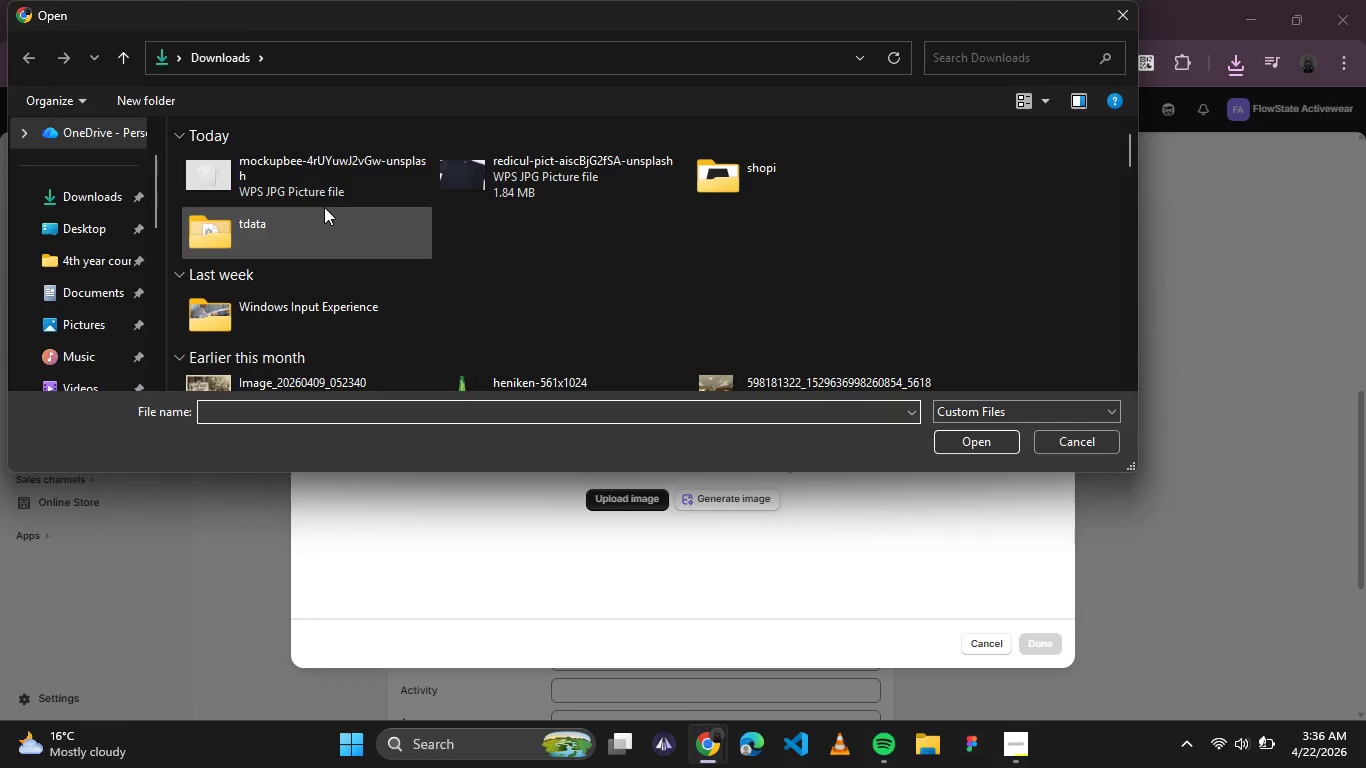 
wait(5.16)
 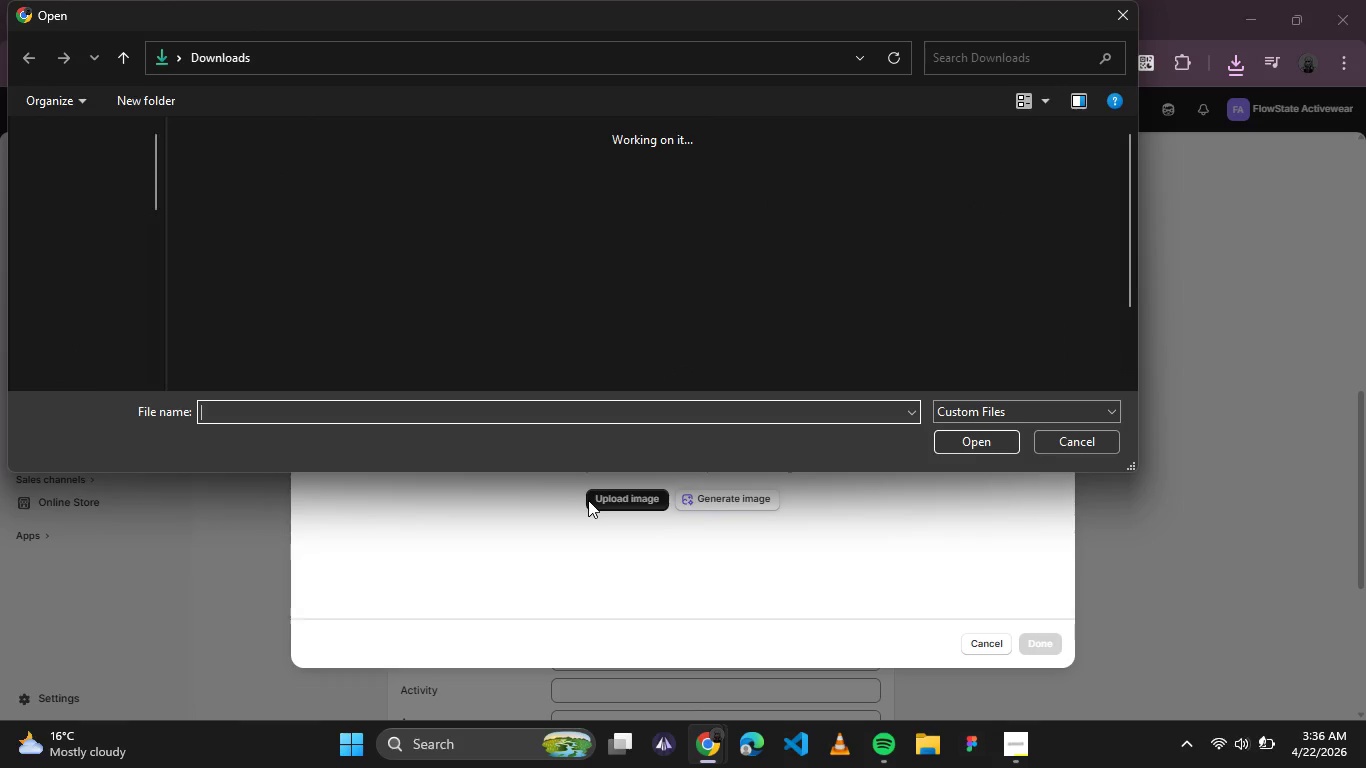 
double_click([704, 171])
 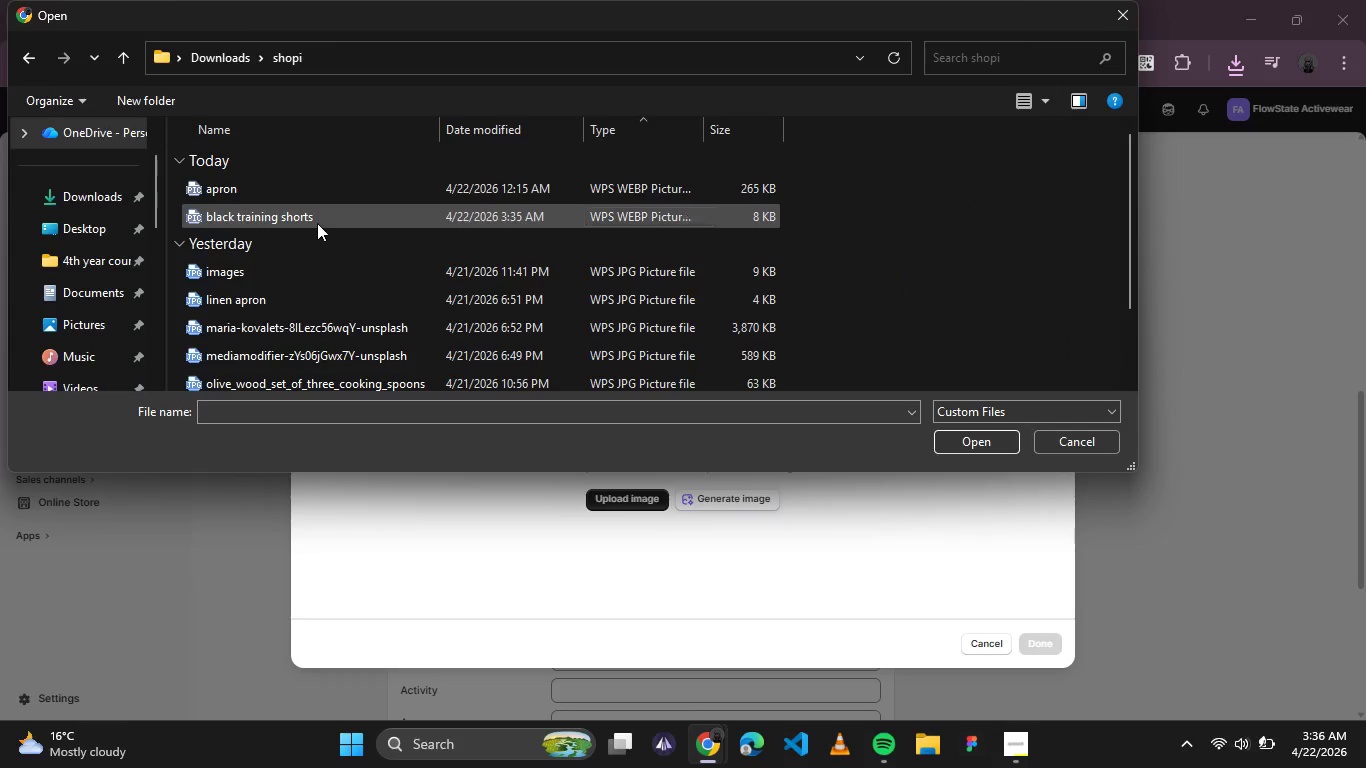 
double_click([317, 221])
 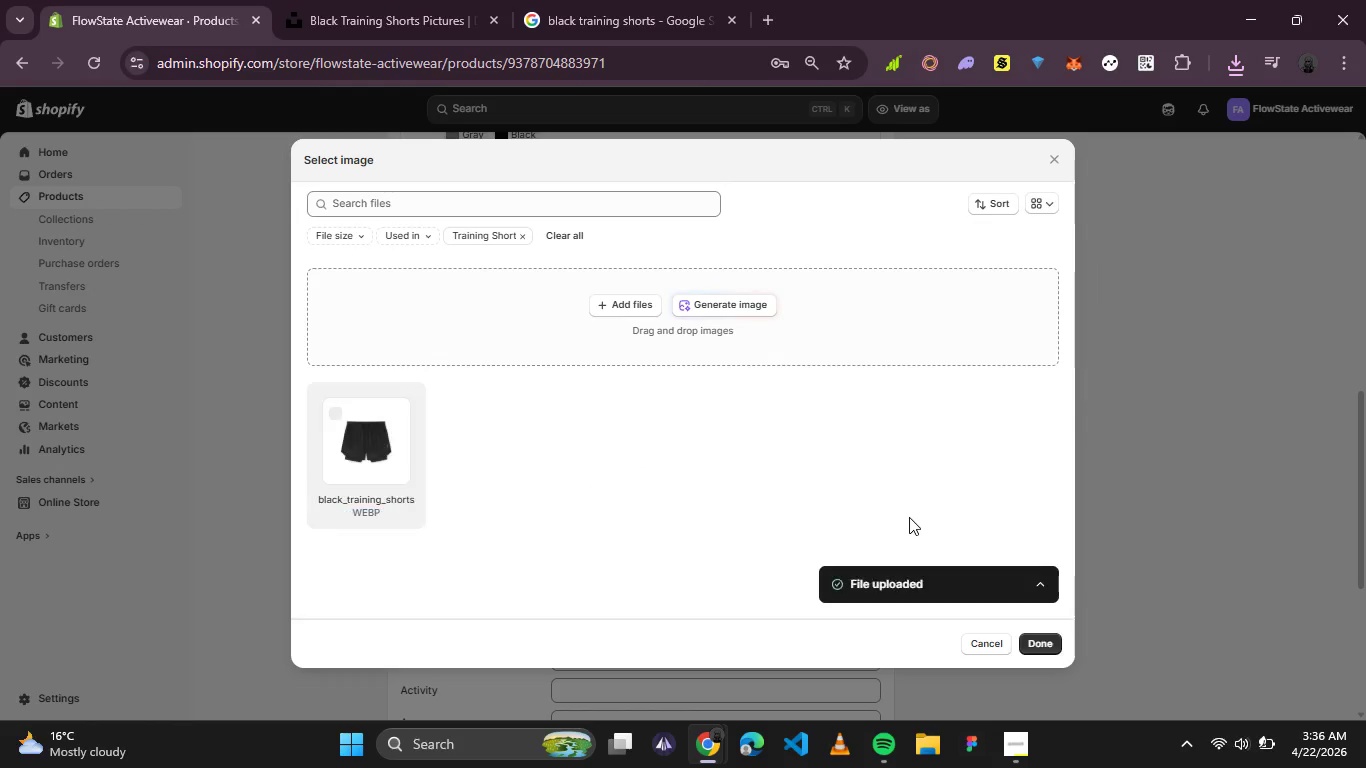 
wait(5.84)
 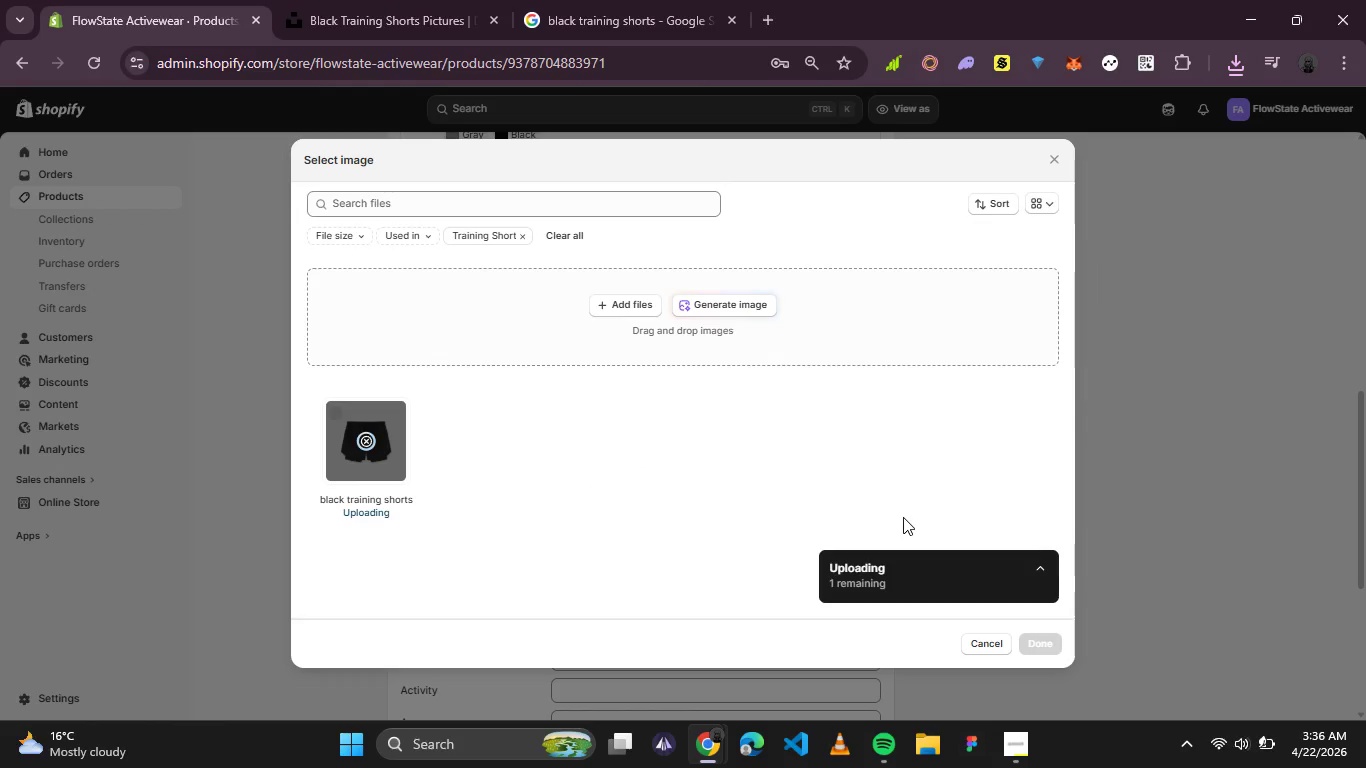 
left_click([1029, 641])
 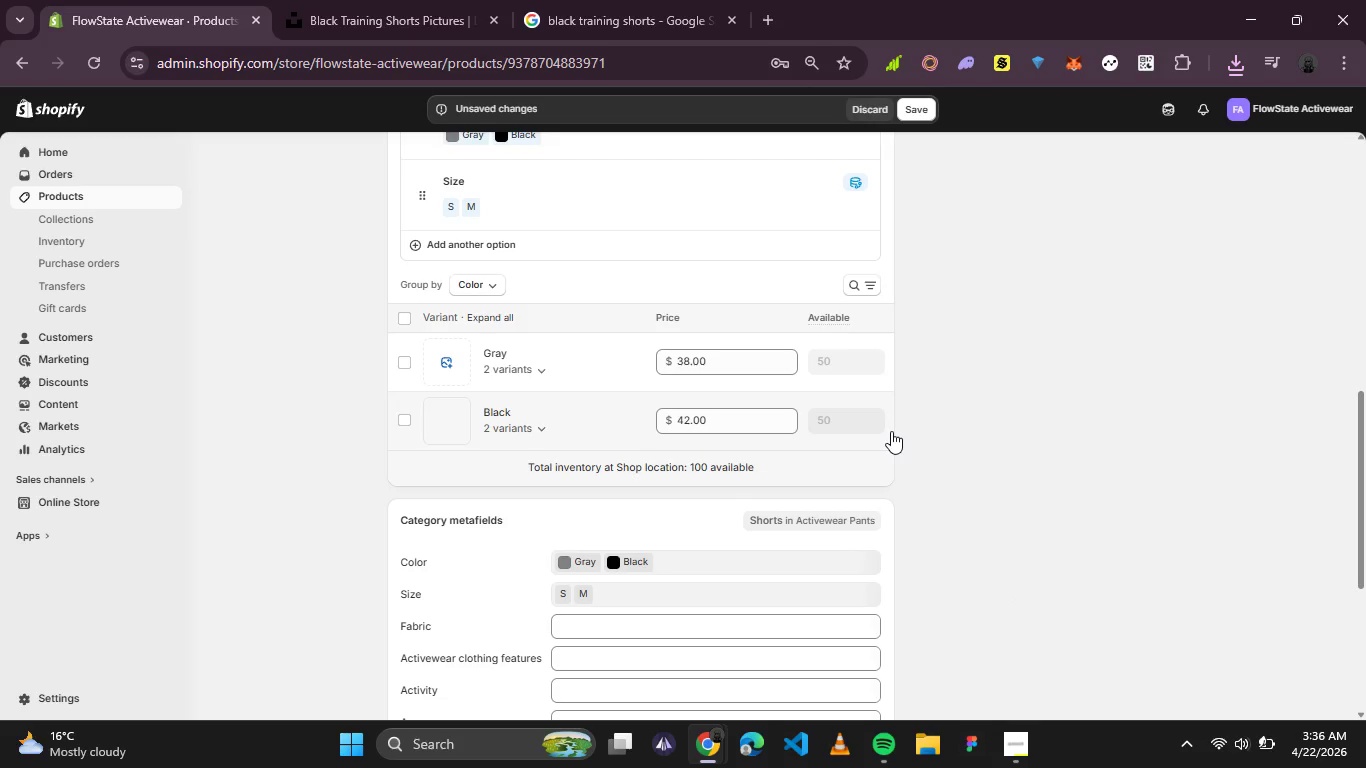 
wait(6.53)
 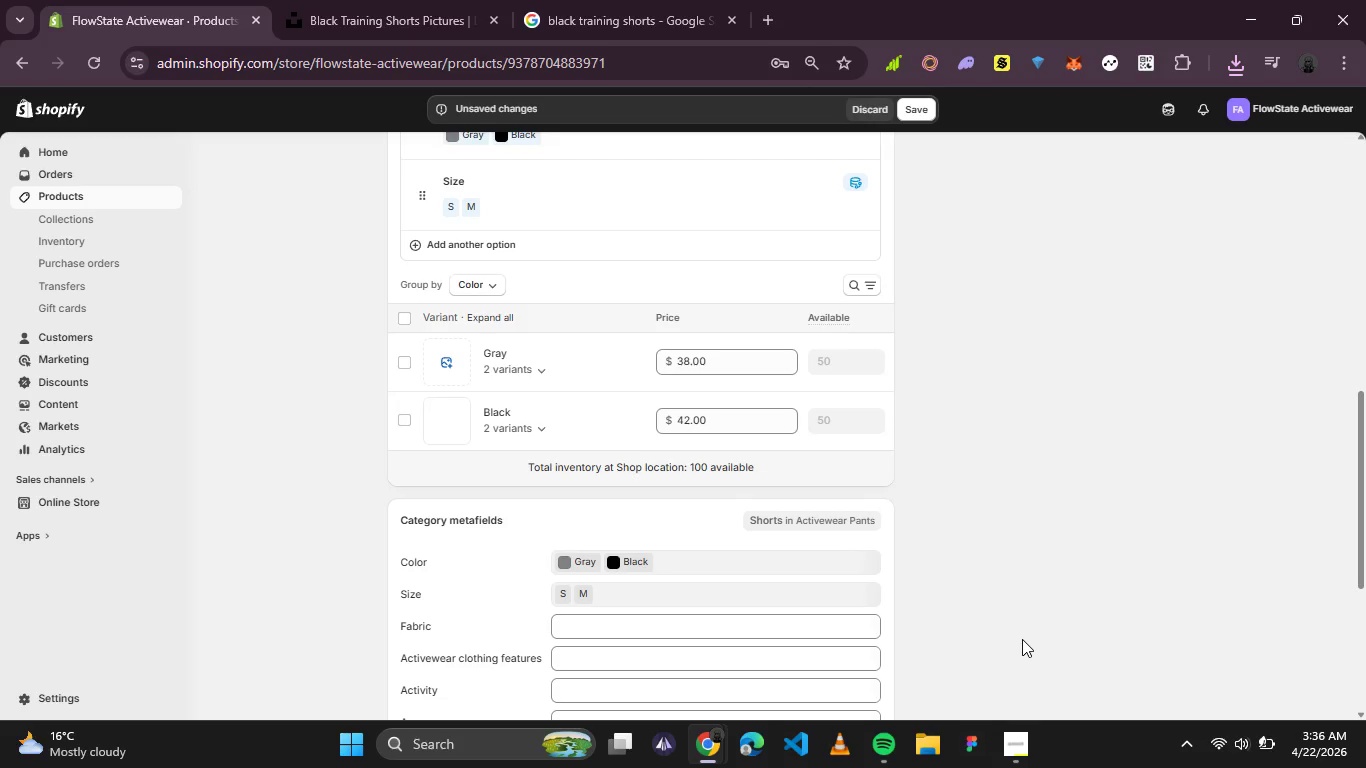 
left_click([907, 113])
 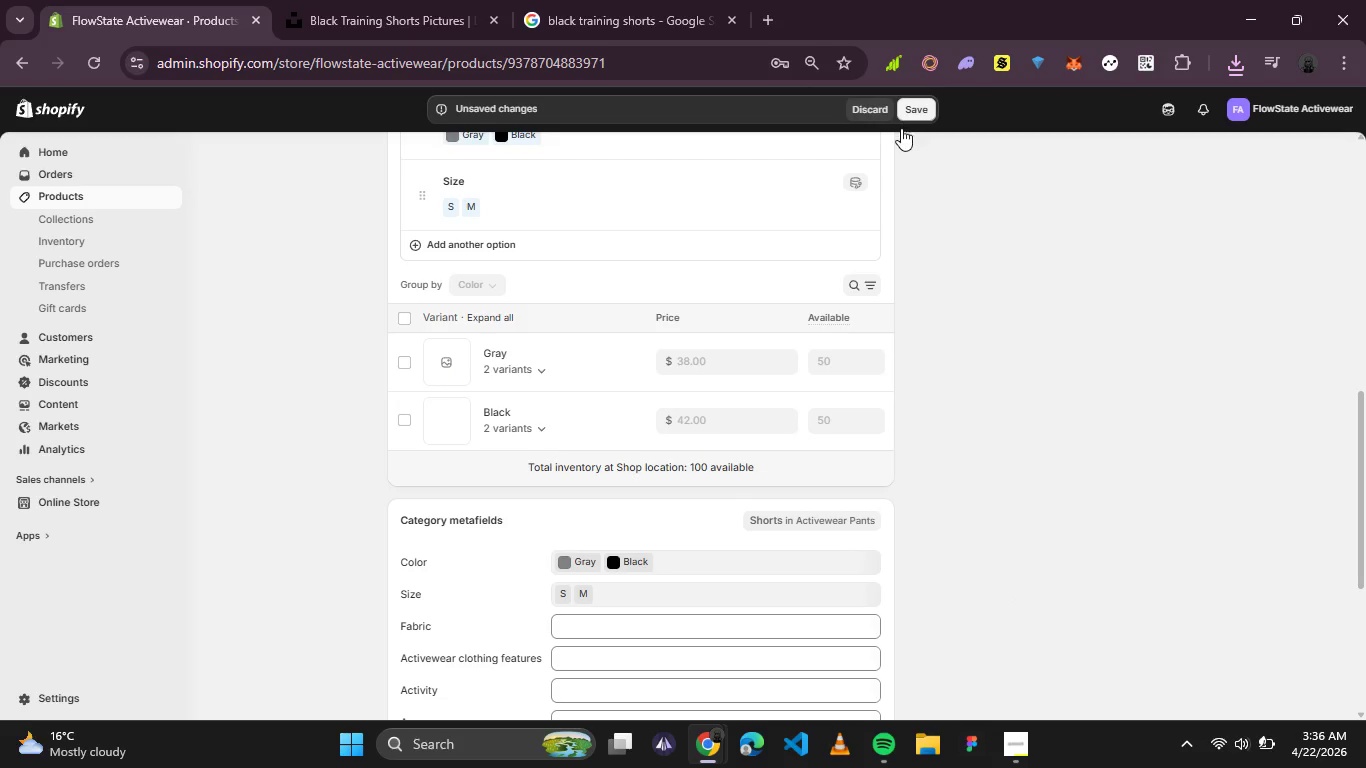 
mouse_move([858, 169])
 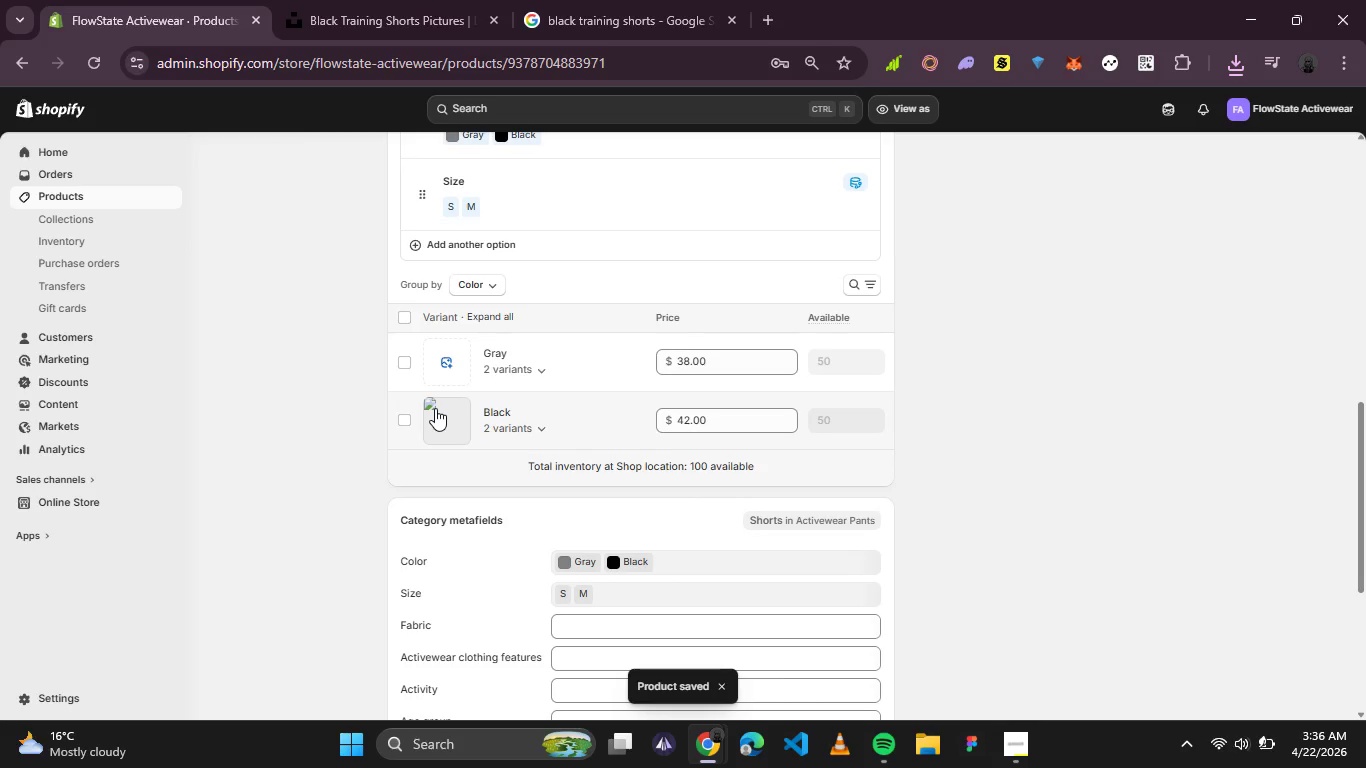 
left_click([435, 408])
 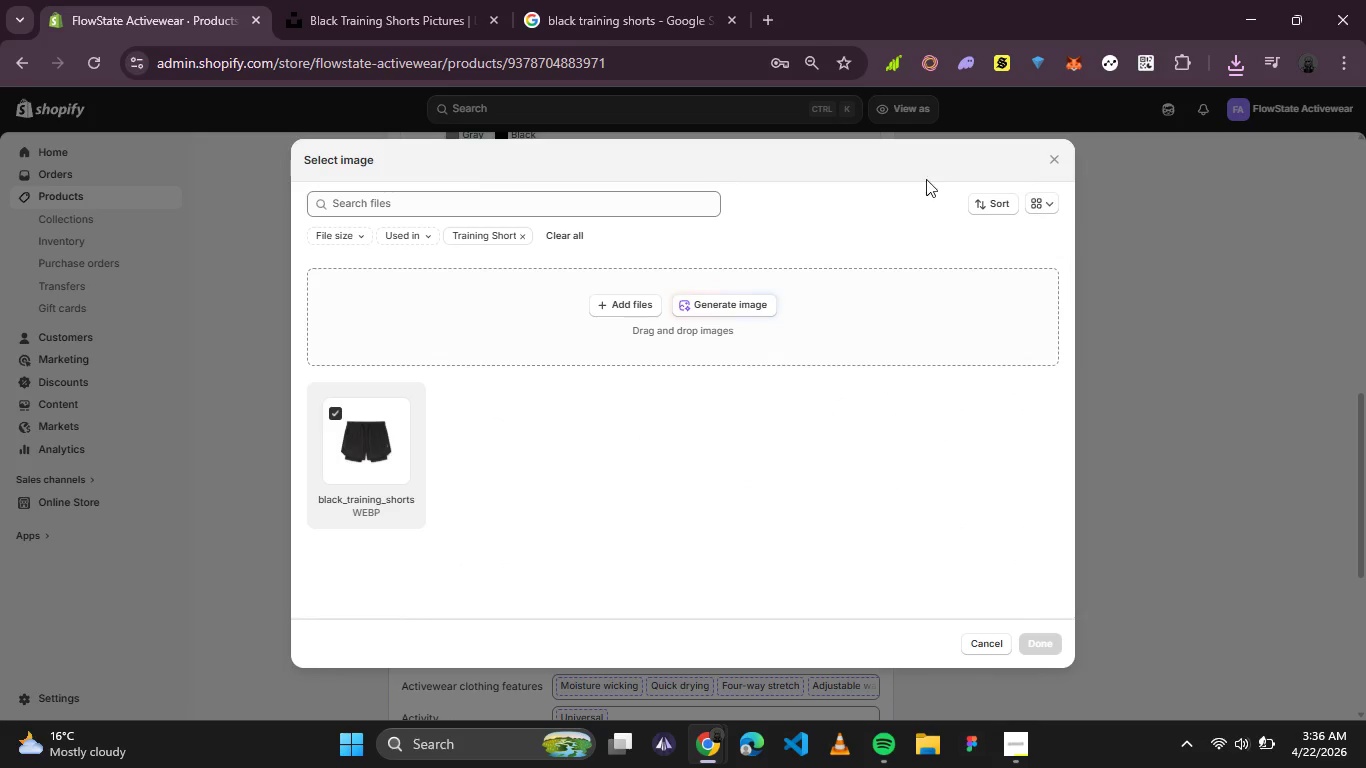 
left_click([1051, 158])
 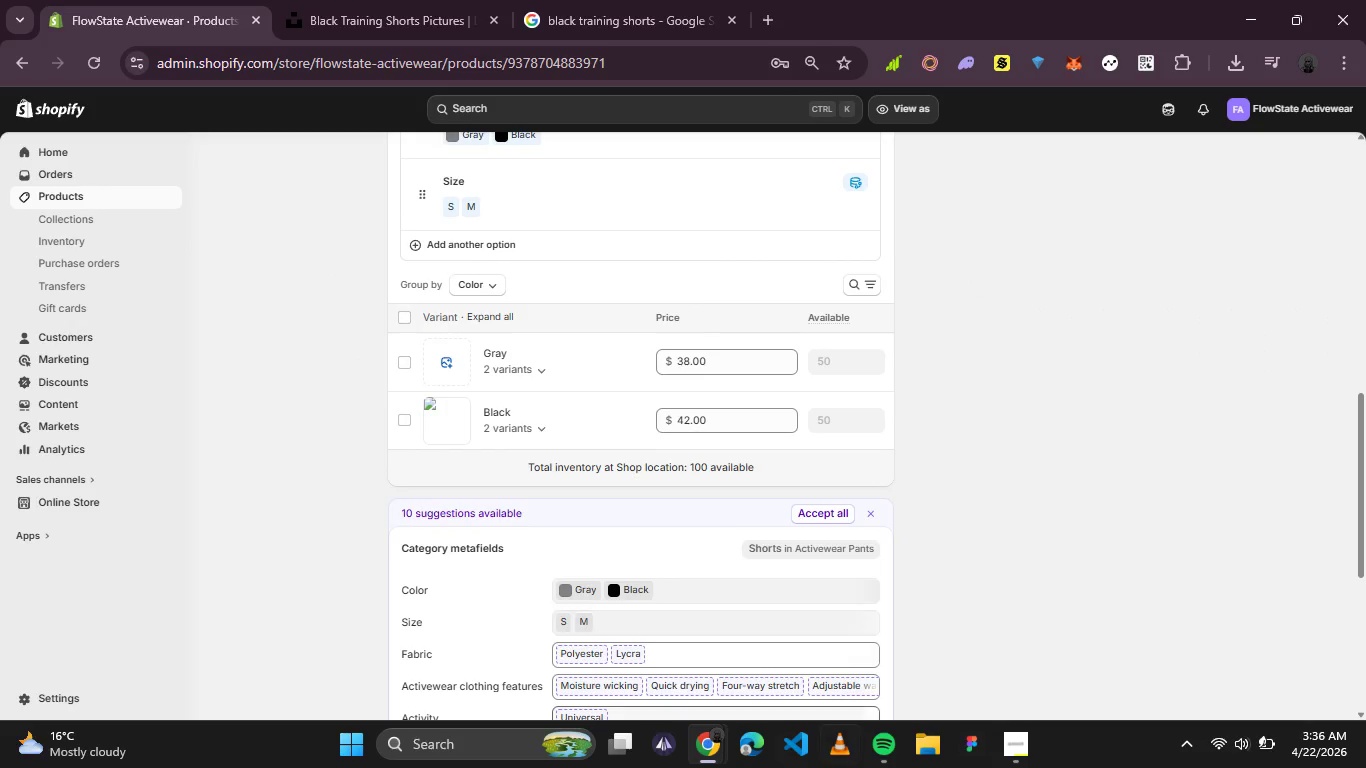 
left_click([1013, 746])